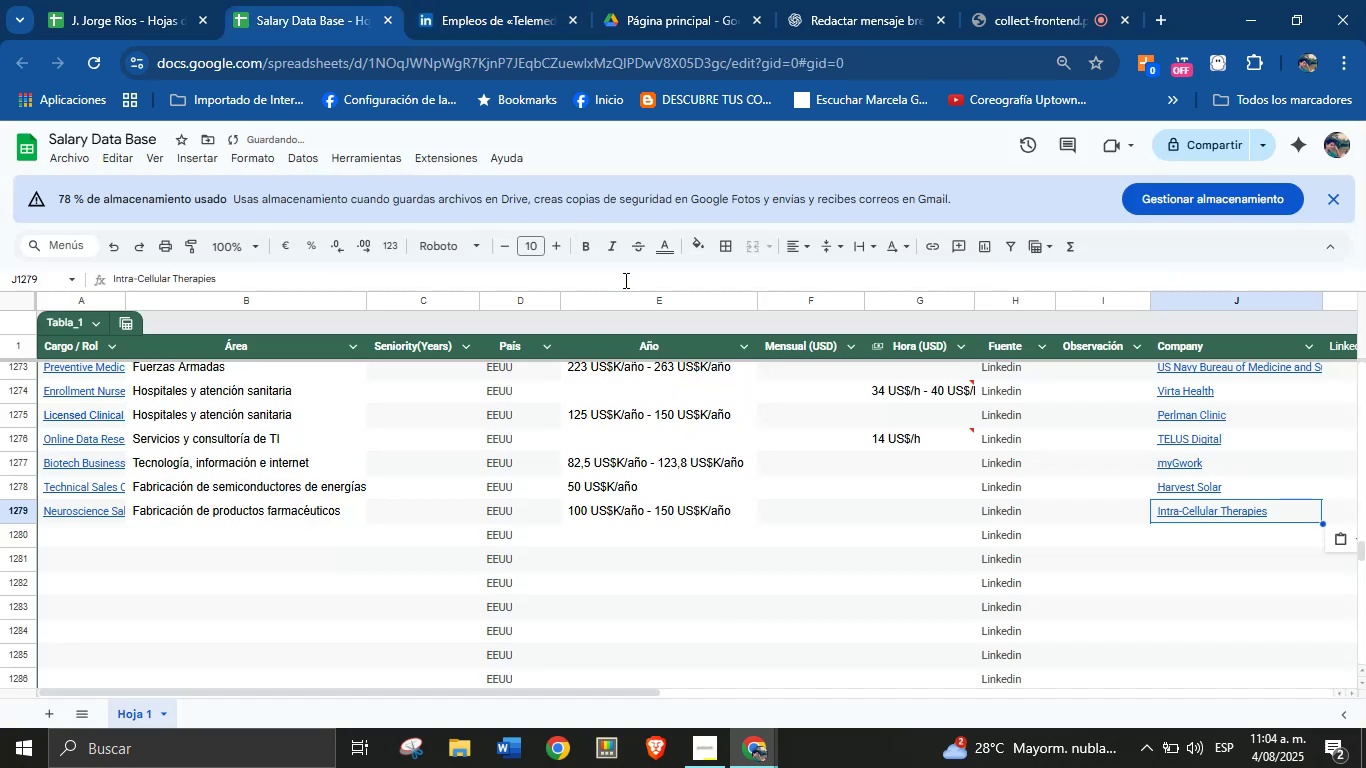 
key(Break)
 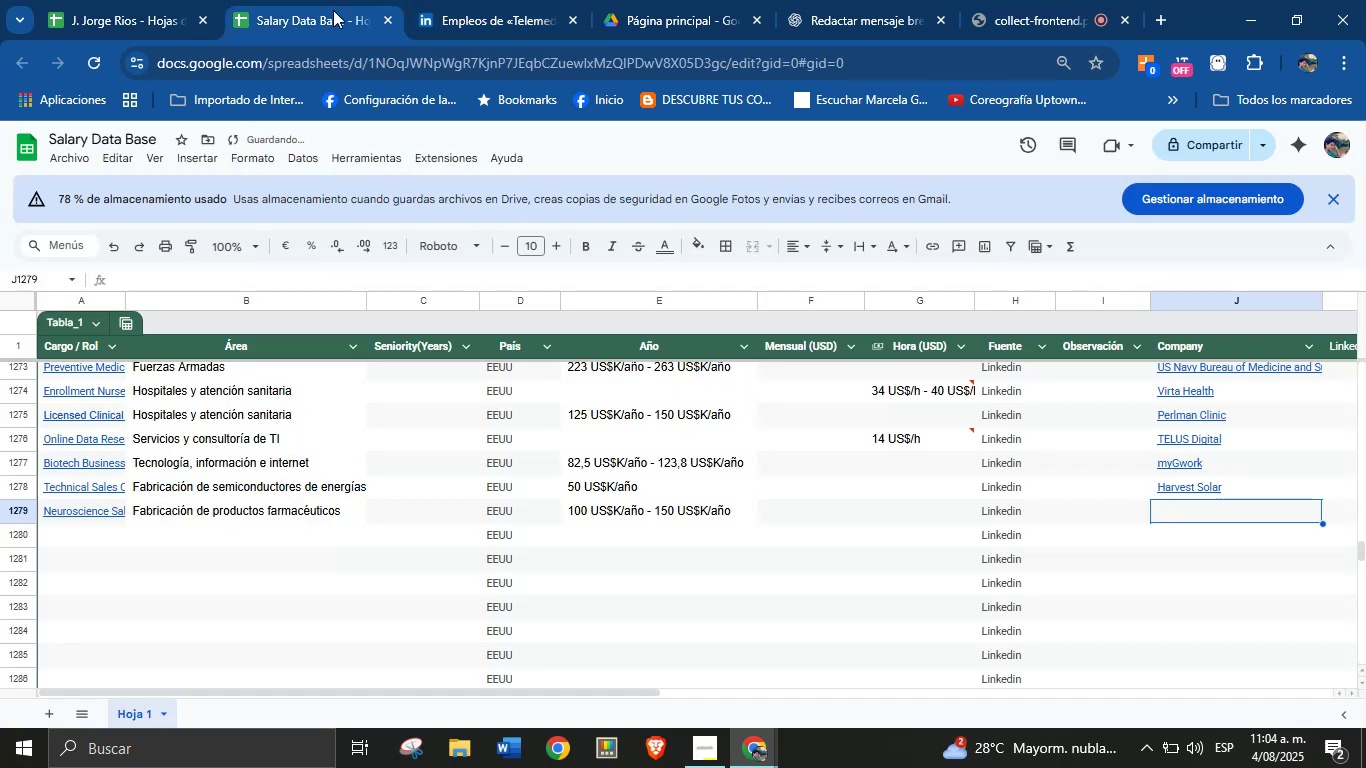 
key(Control+V)
 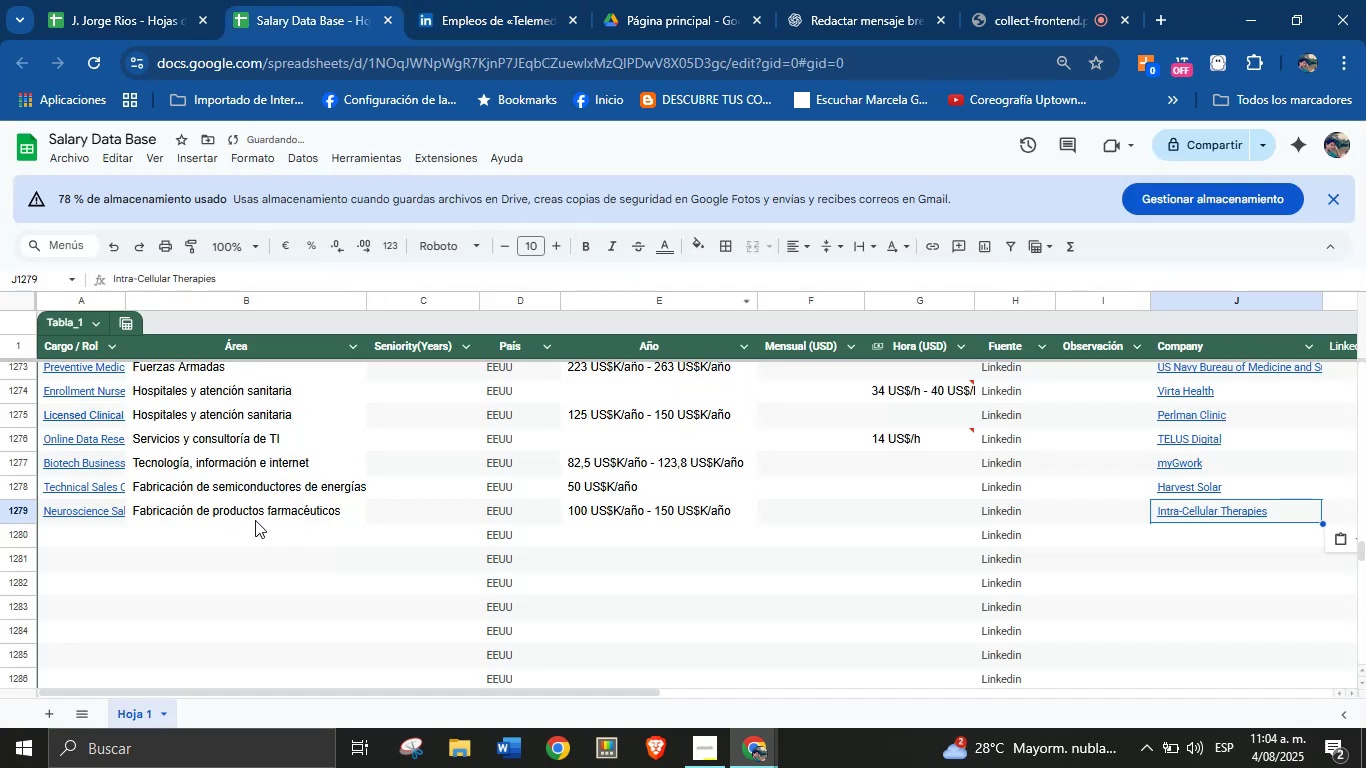 
left_click([90, 533])
 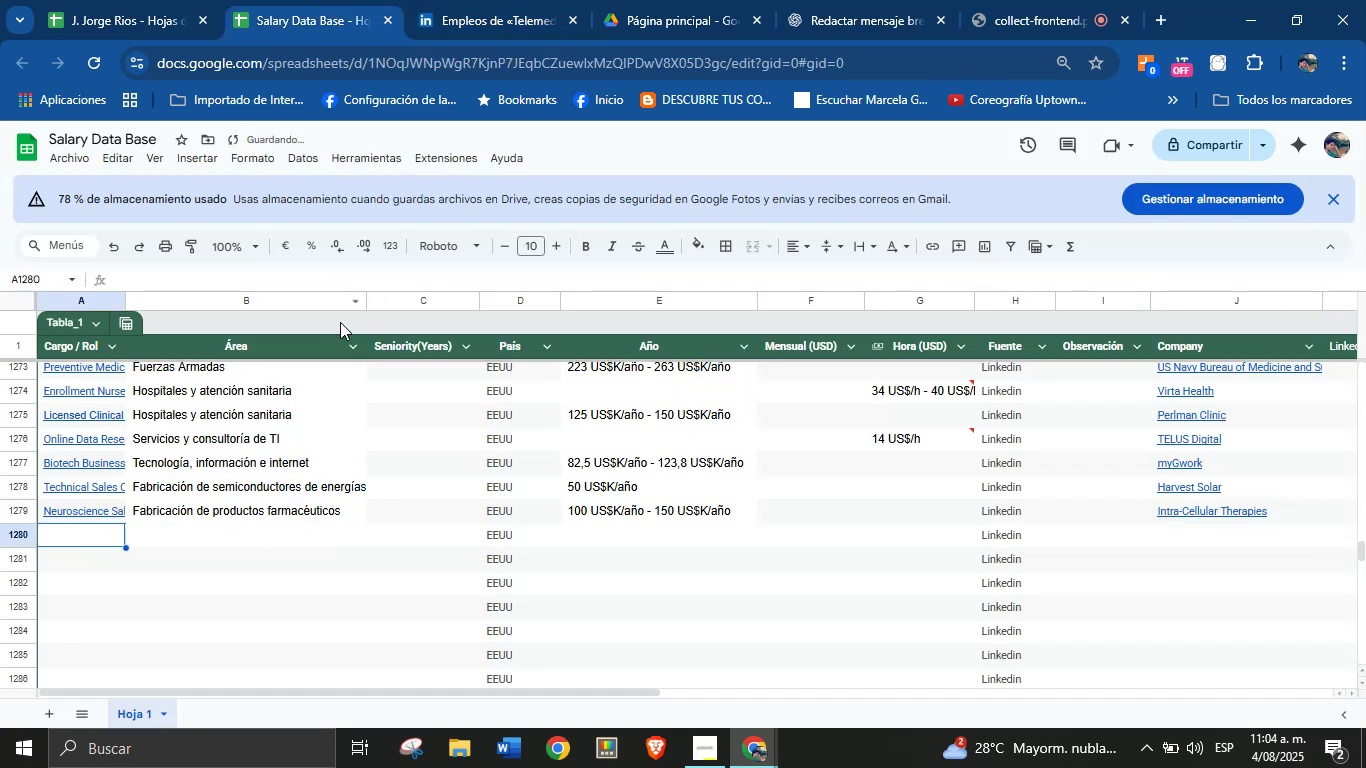 
left_click([475, 0])
 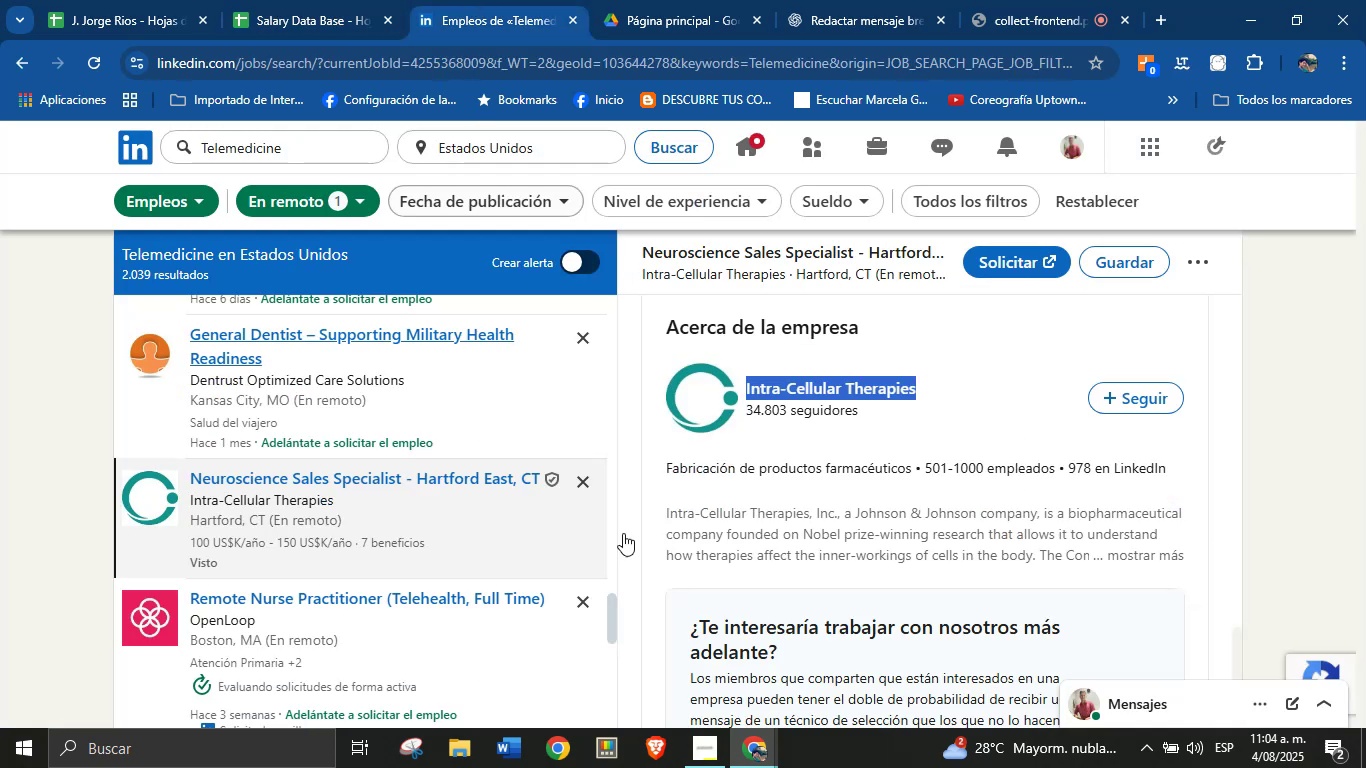 
scroll: coordinate [339, 512], scroll_direction: down, amount: 6.0
 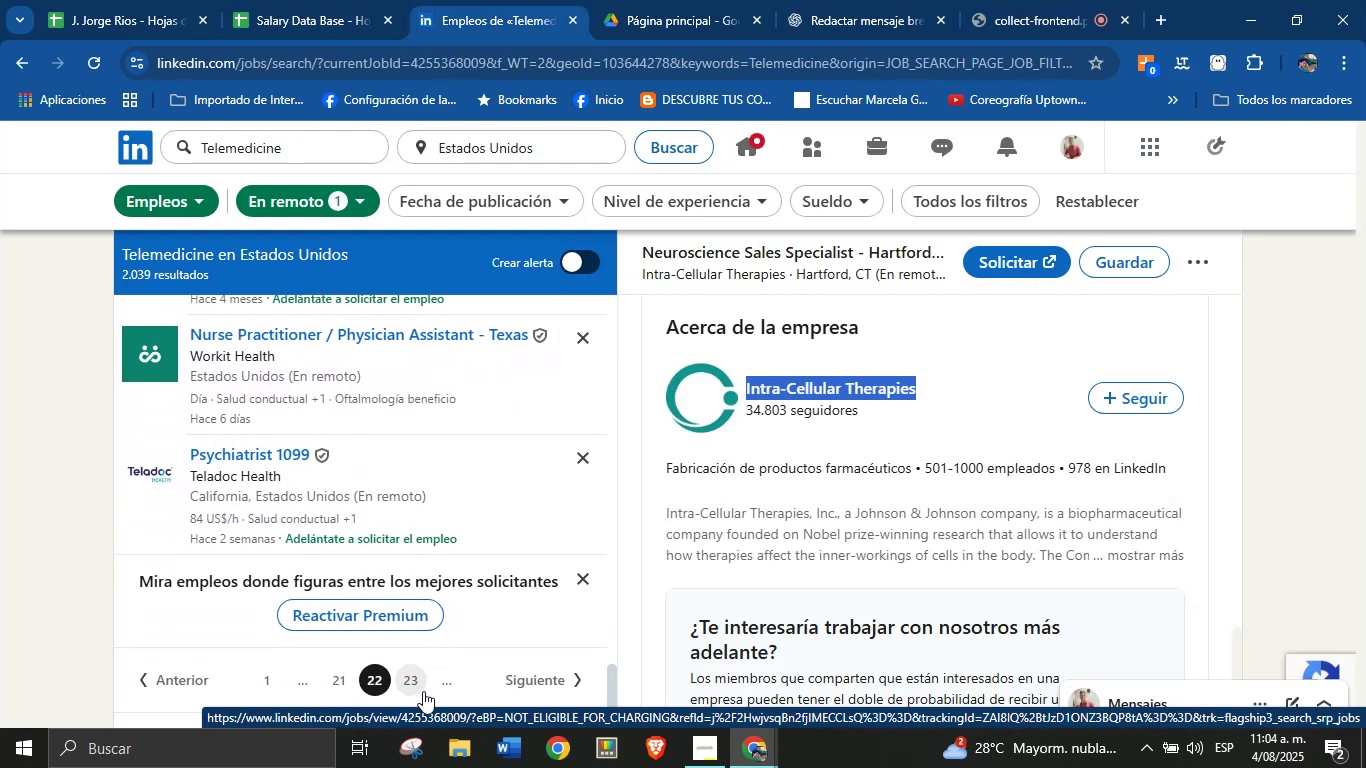 
left_click([413, 682])
 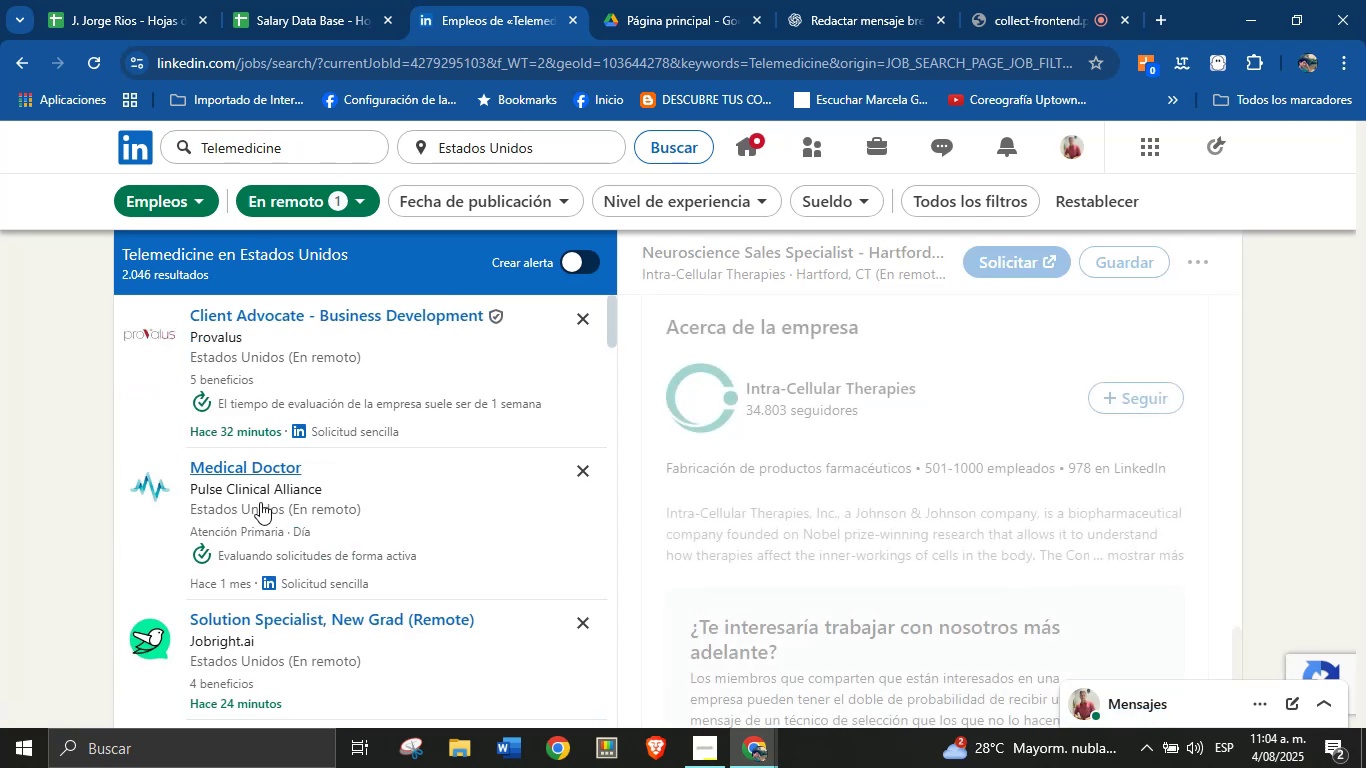 
wait(5.35)
 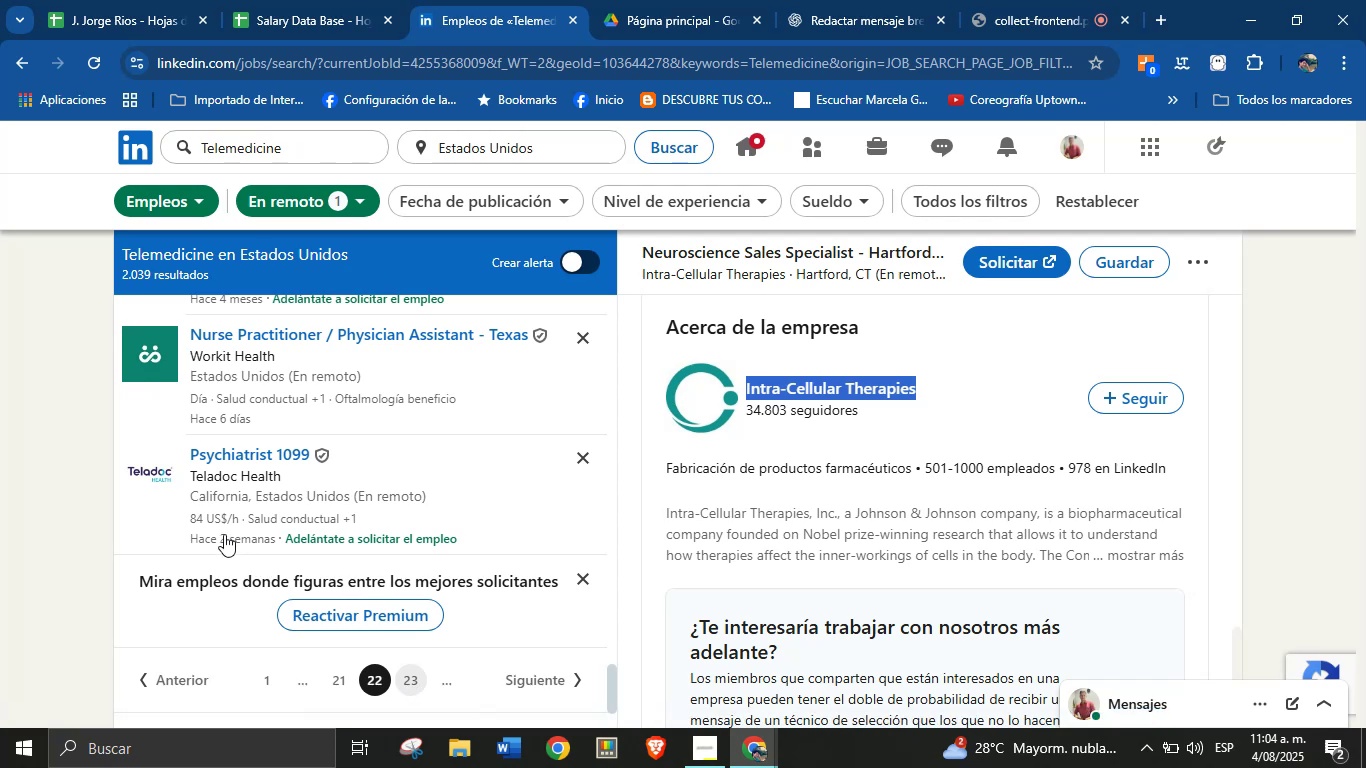 
scroll: coordinate [342, 470], scroll_direction: down, amount: 5.0
 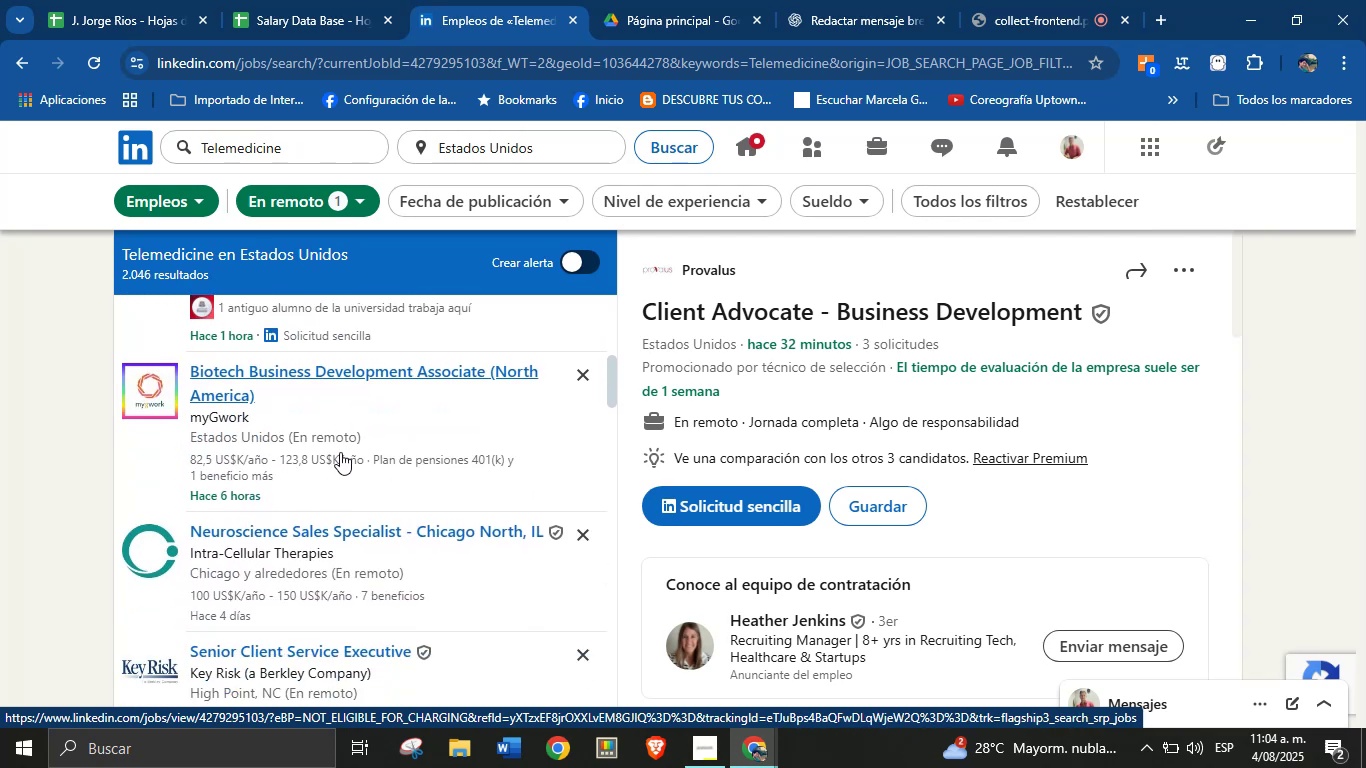 
left_click([340, 437])
 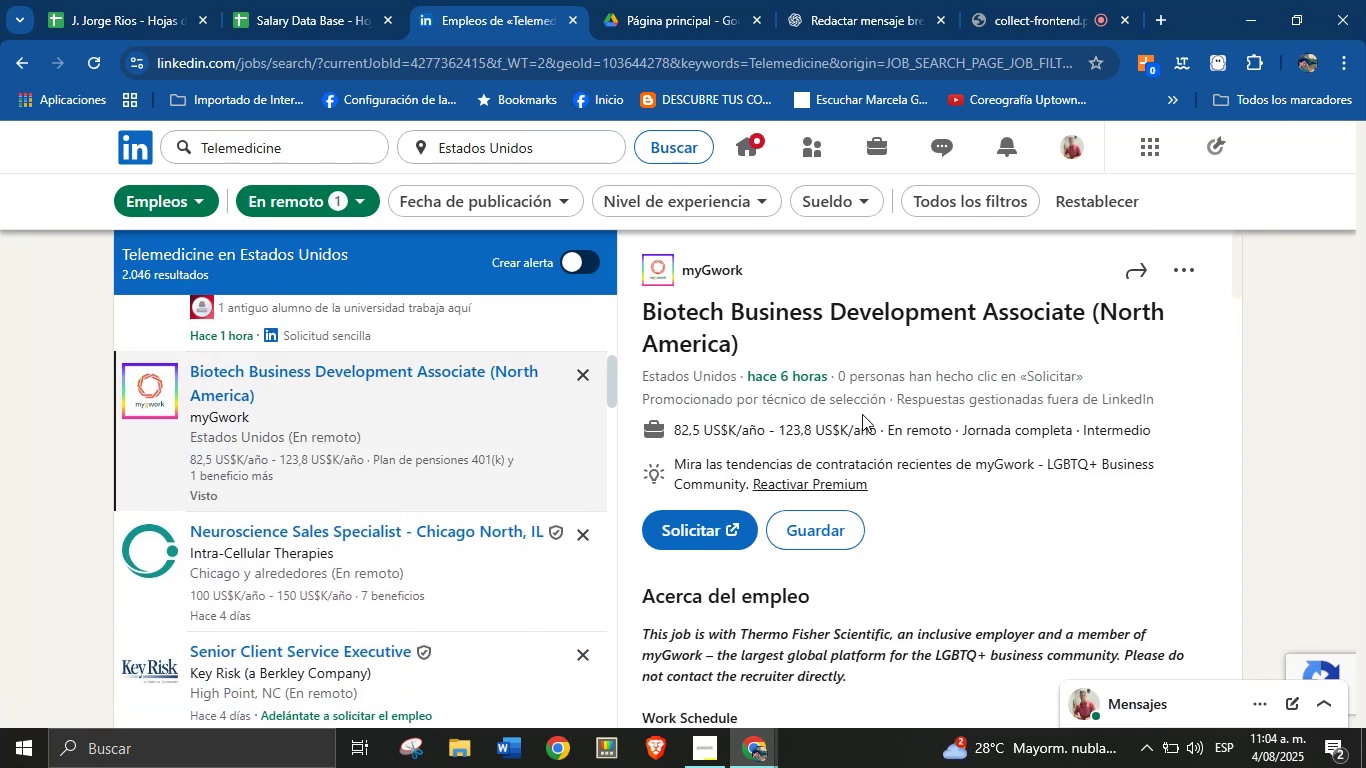 
wait(6.06)
 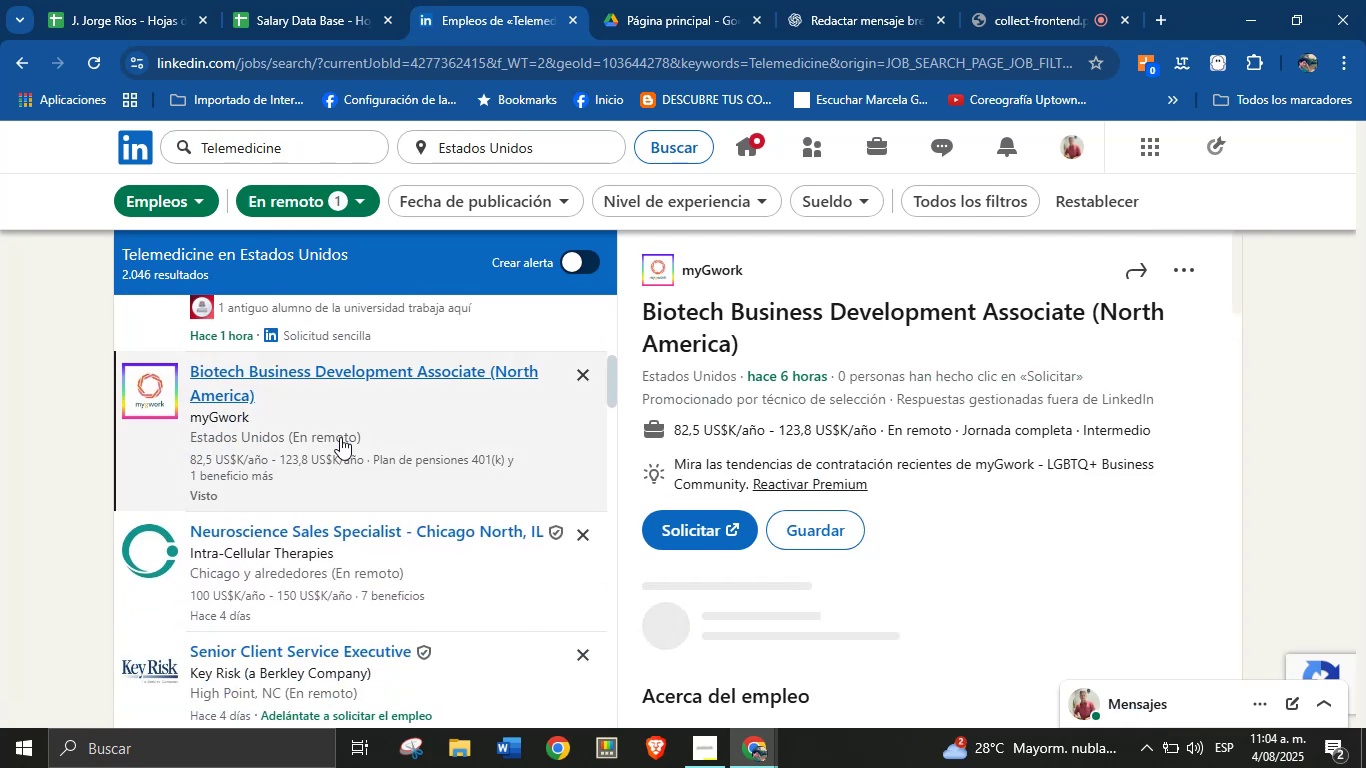 
left_click_drag(start_coordinate=[754, 277], to_coordinate=[684, 270])
 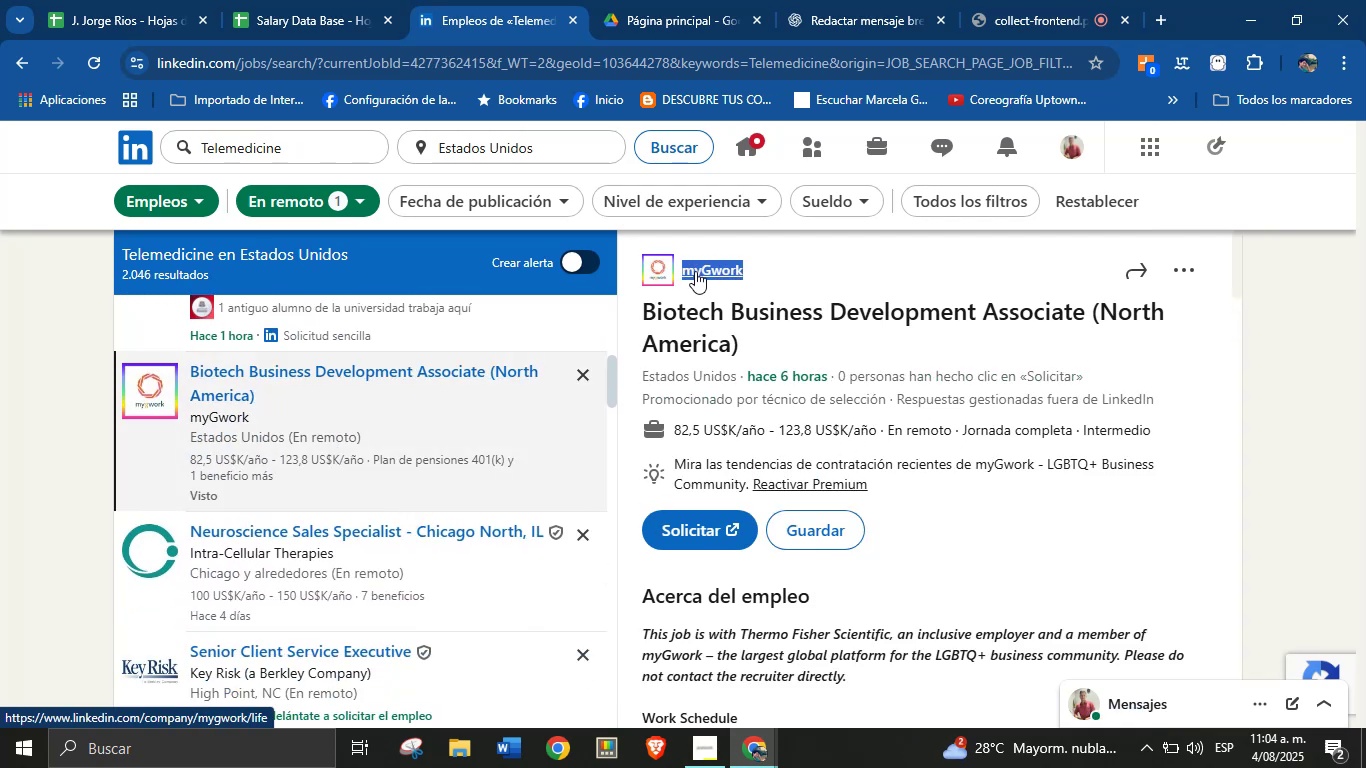 
key(Alt+AltLeft)
 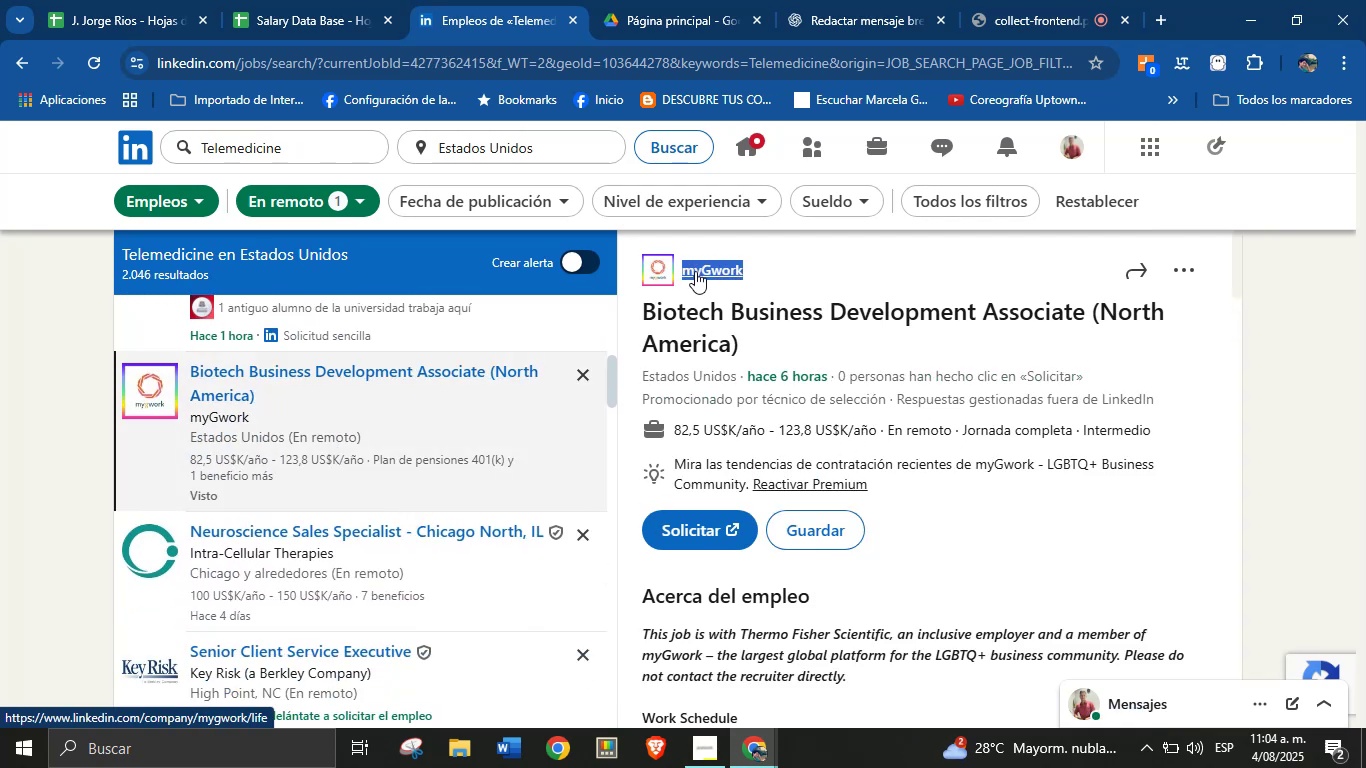 
key(Alt+Control+ControlLeft)
 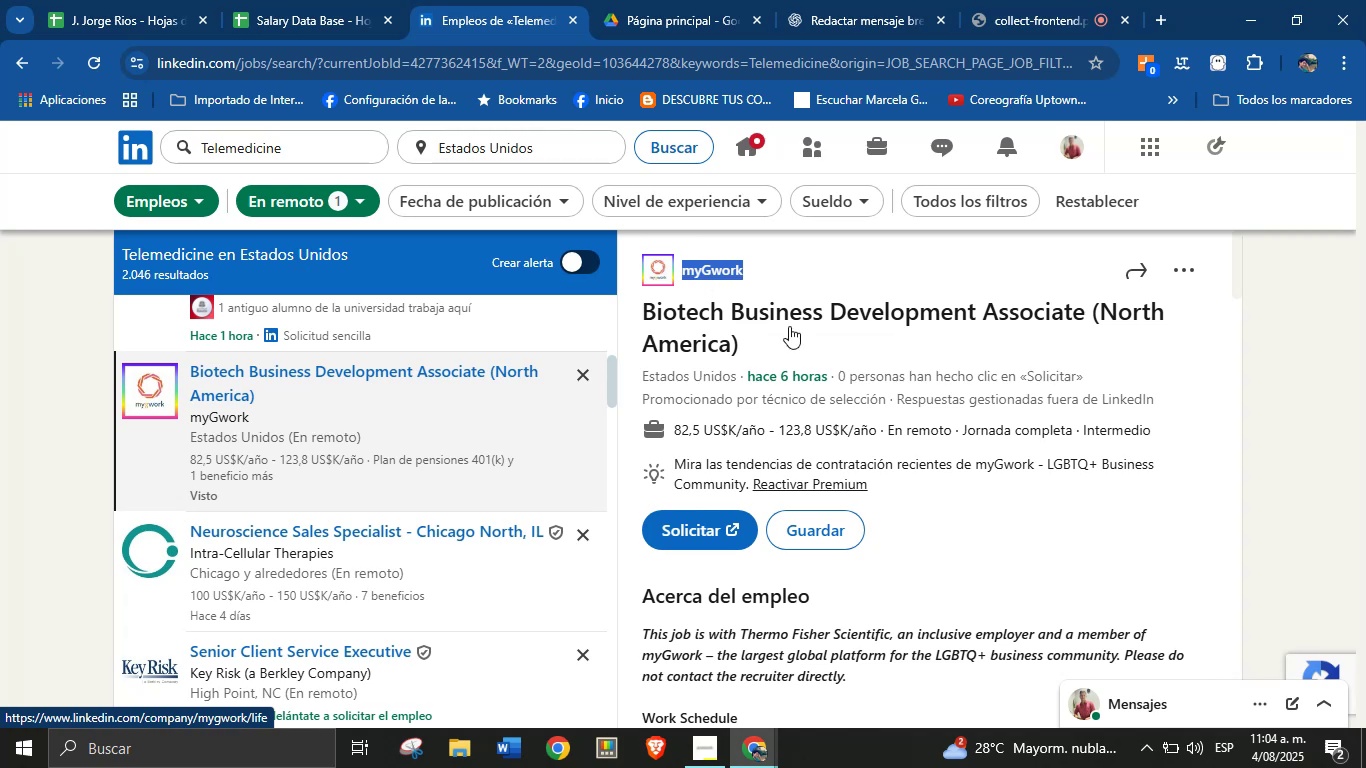 
key(Alt+Control+C)
 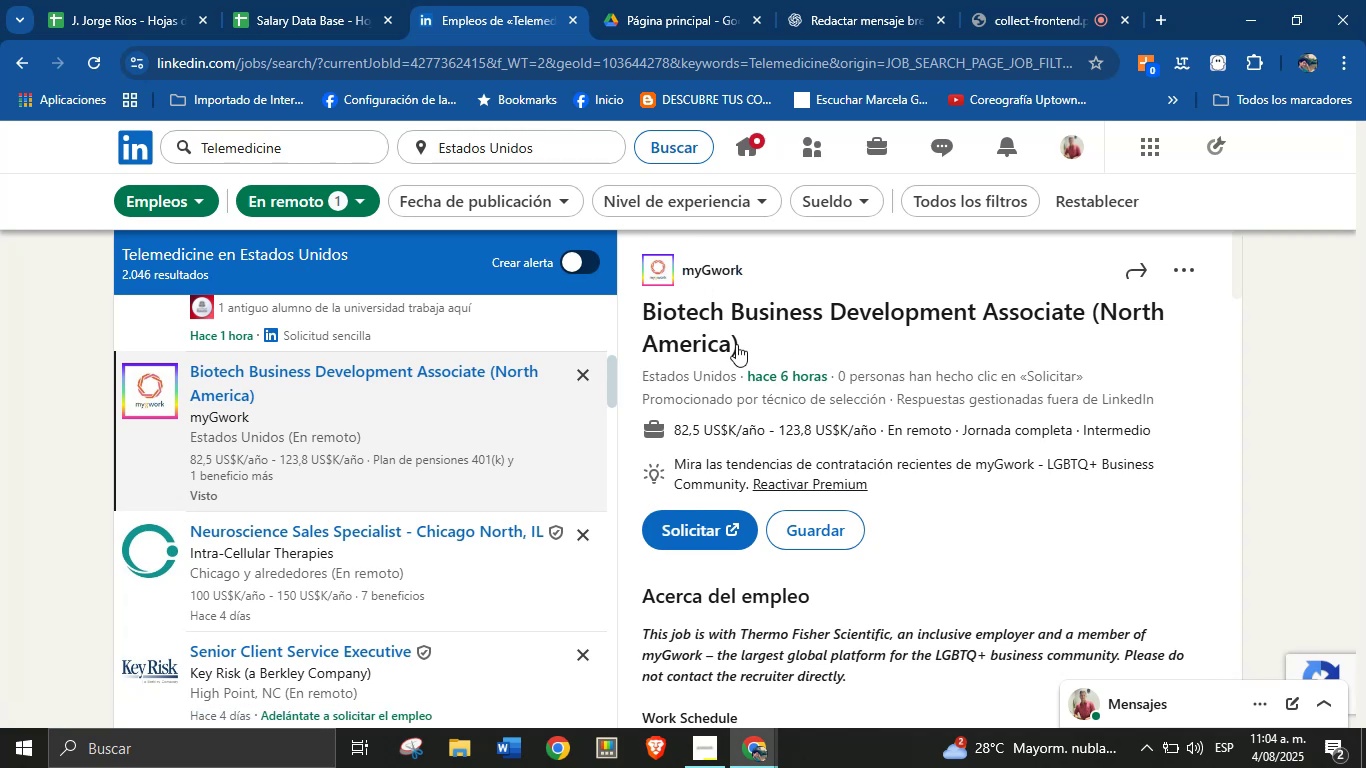 
left_click_drag(start_coordinate=[745, 343], to_coordinate=[643, 316])
 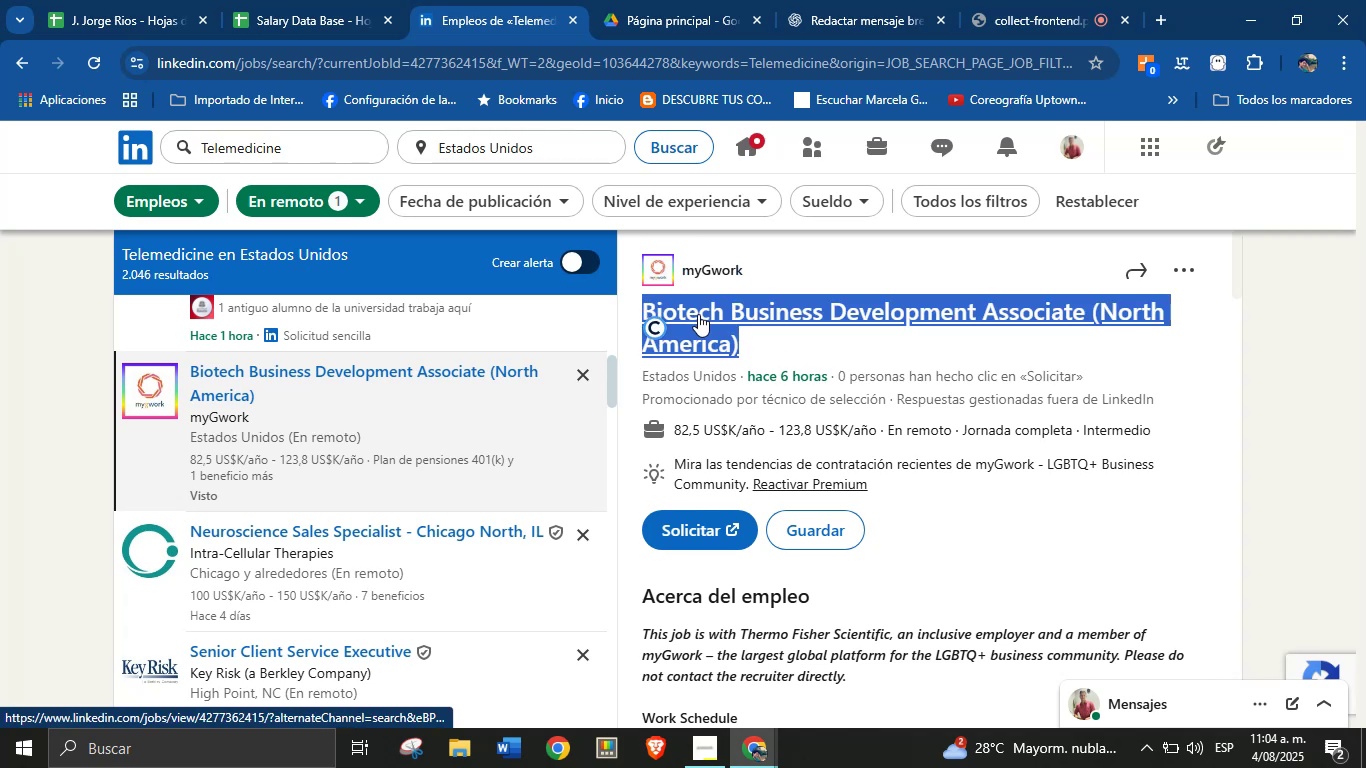 
key(Alt+AltLeft)
 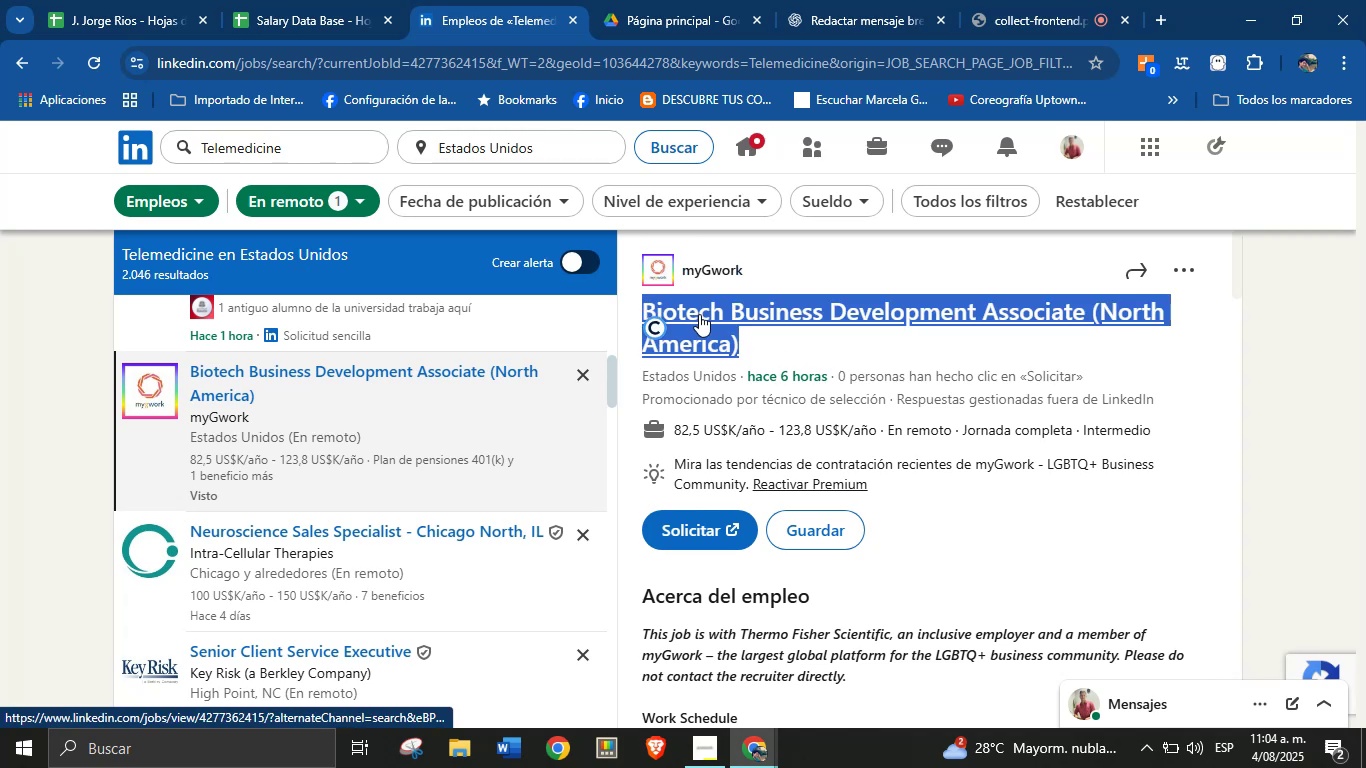 
key(Alt+Control+ControlLeft)
 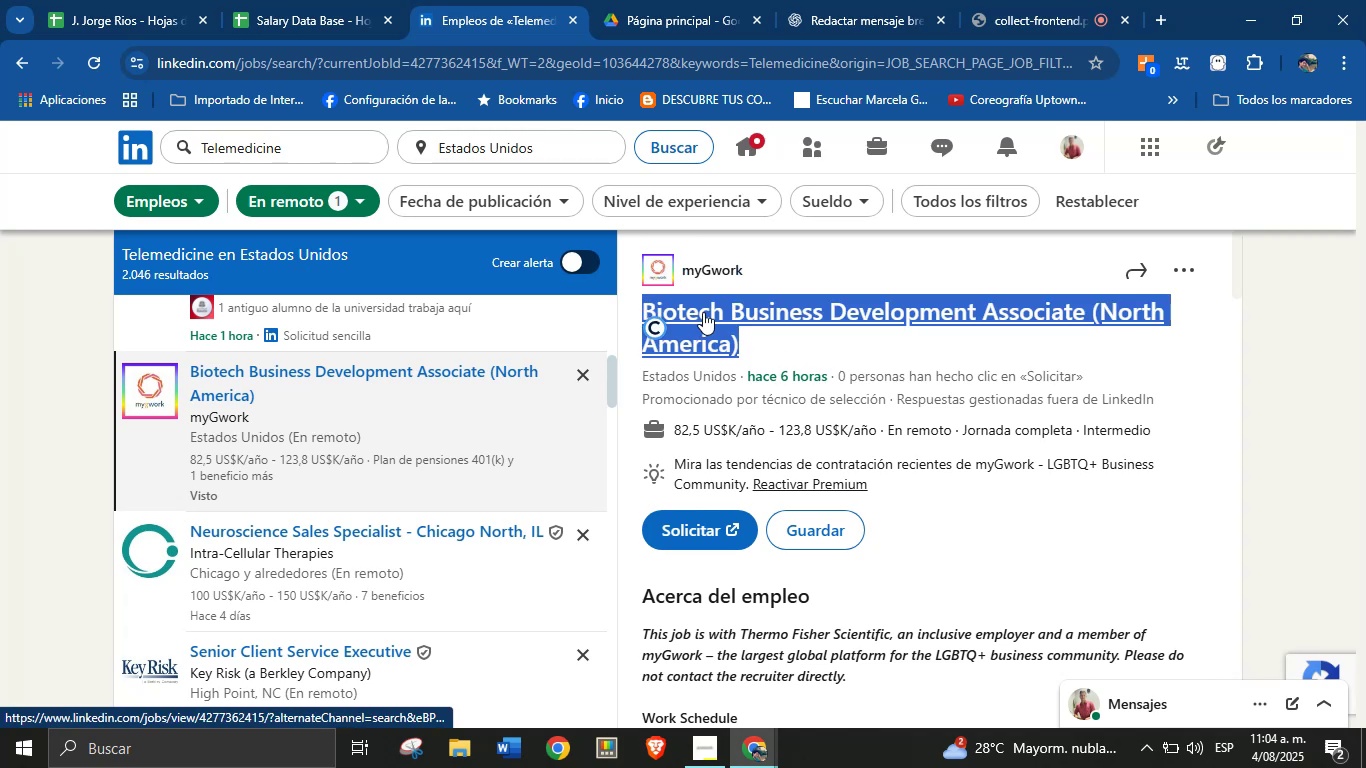 
key(Alt+Control+C)
 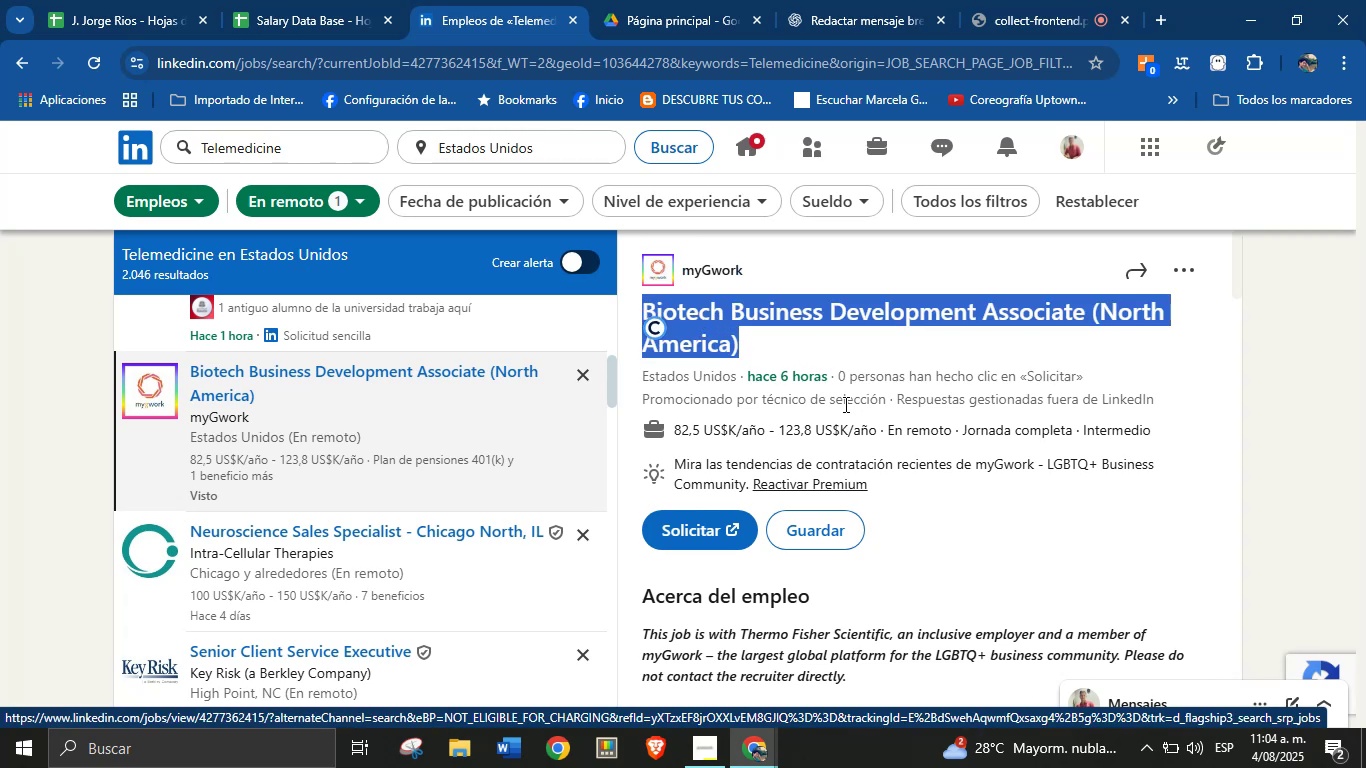 
left_click_drag(start_coordinate=[874, 426], to_coordinate=[674, 430])
 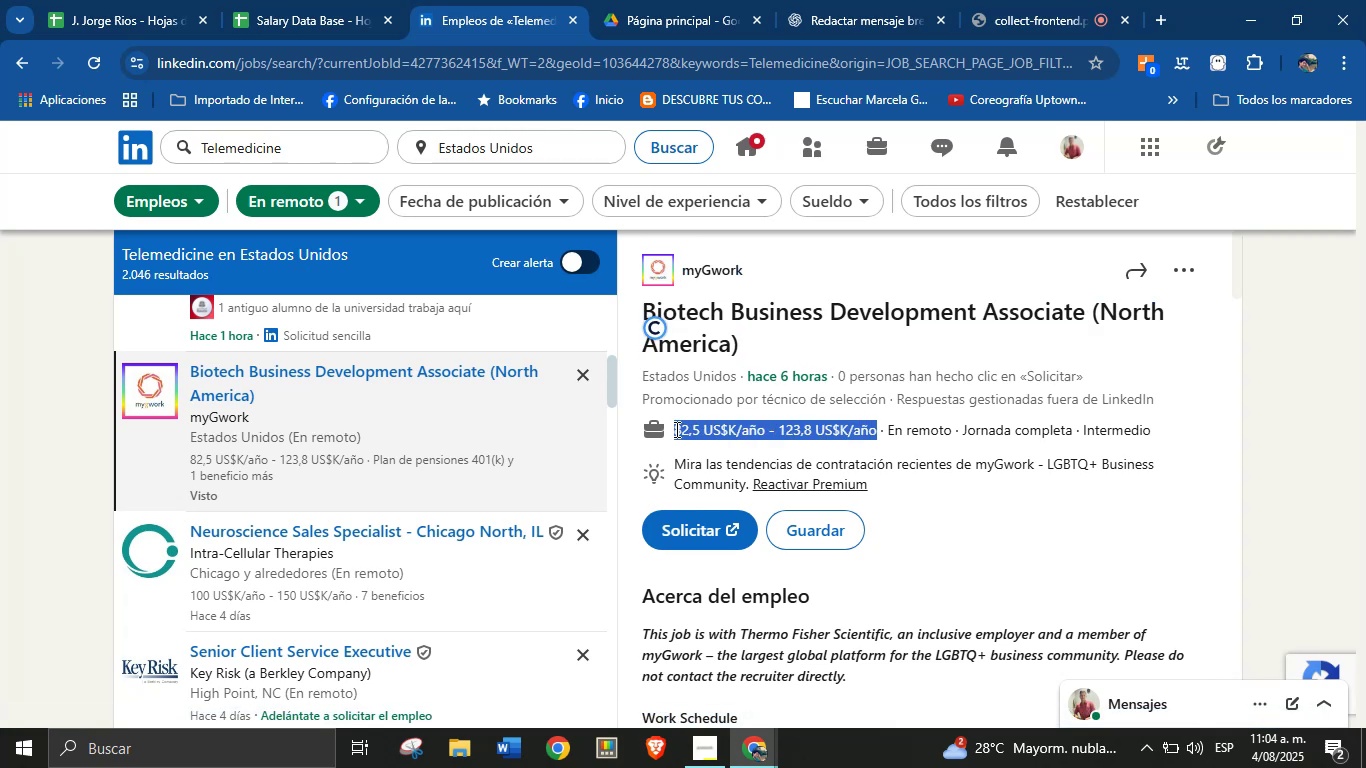 
key(Alt+Control+ControlLeft)
 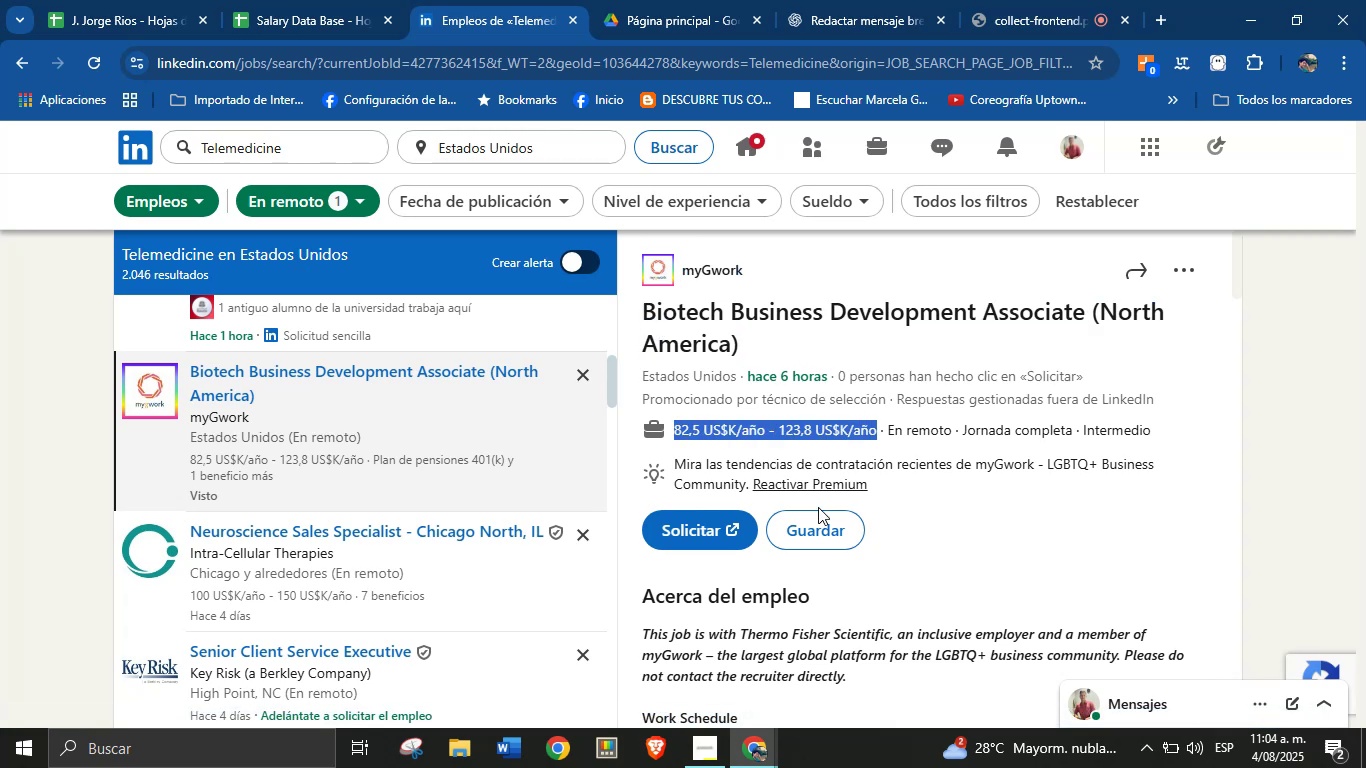 
key(Alt+AltLeft)
 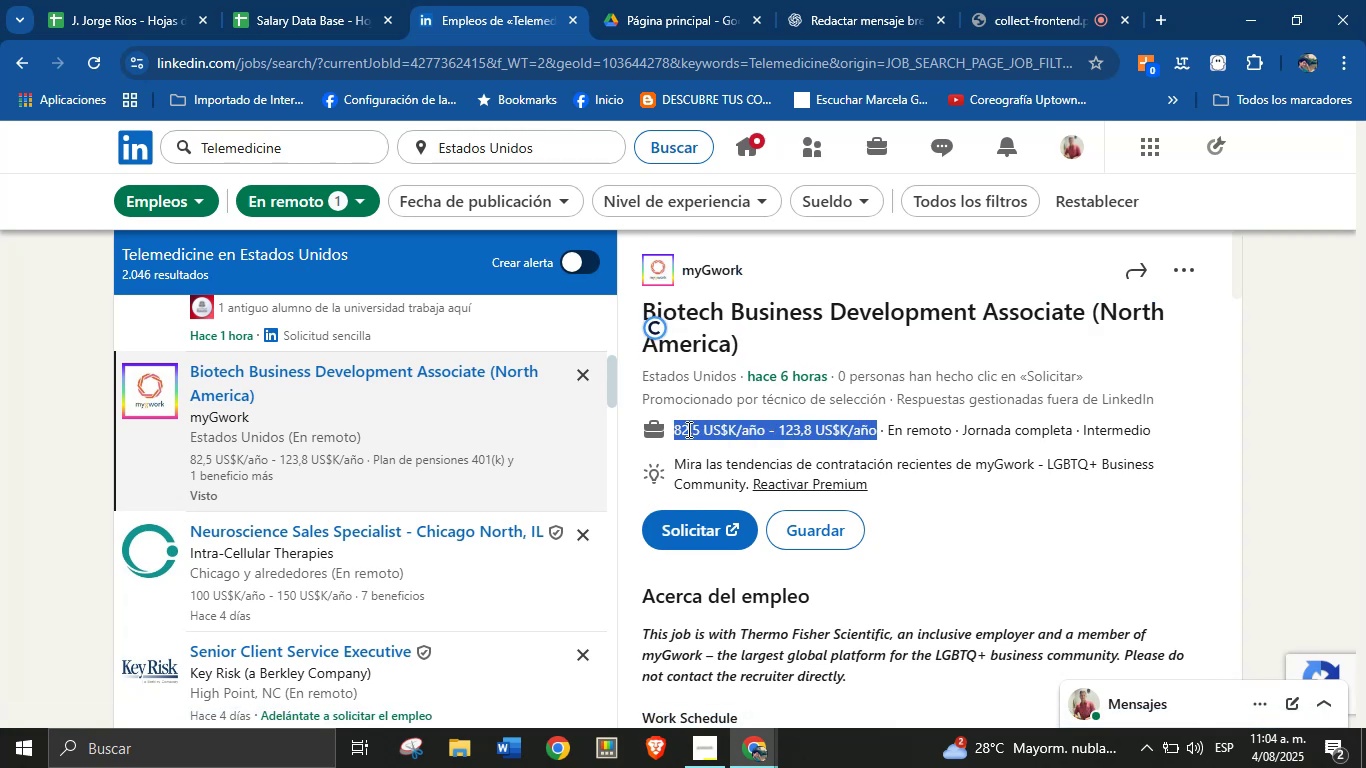 
key(Alt+Control+C)
 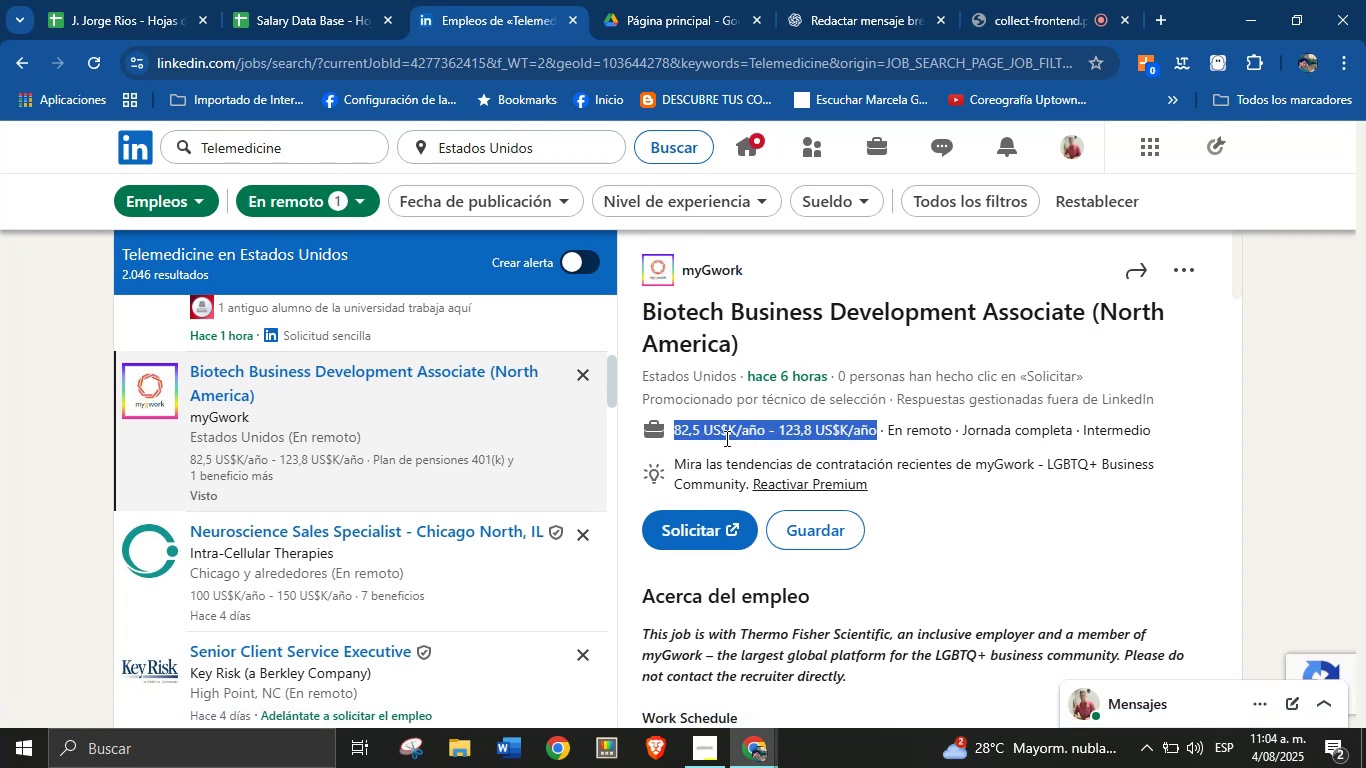 
scroll: coordinate [831, 456], scroll_direction: down, amount: 16.0
 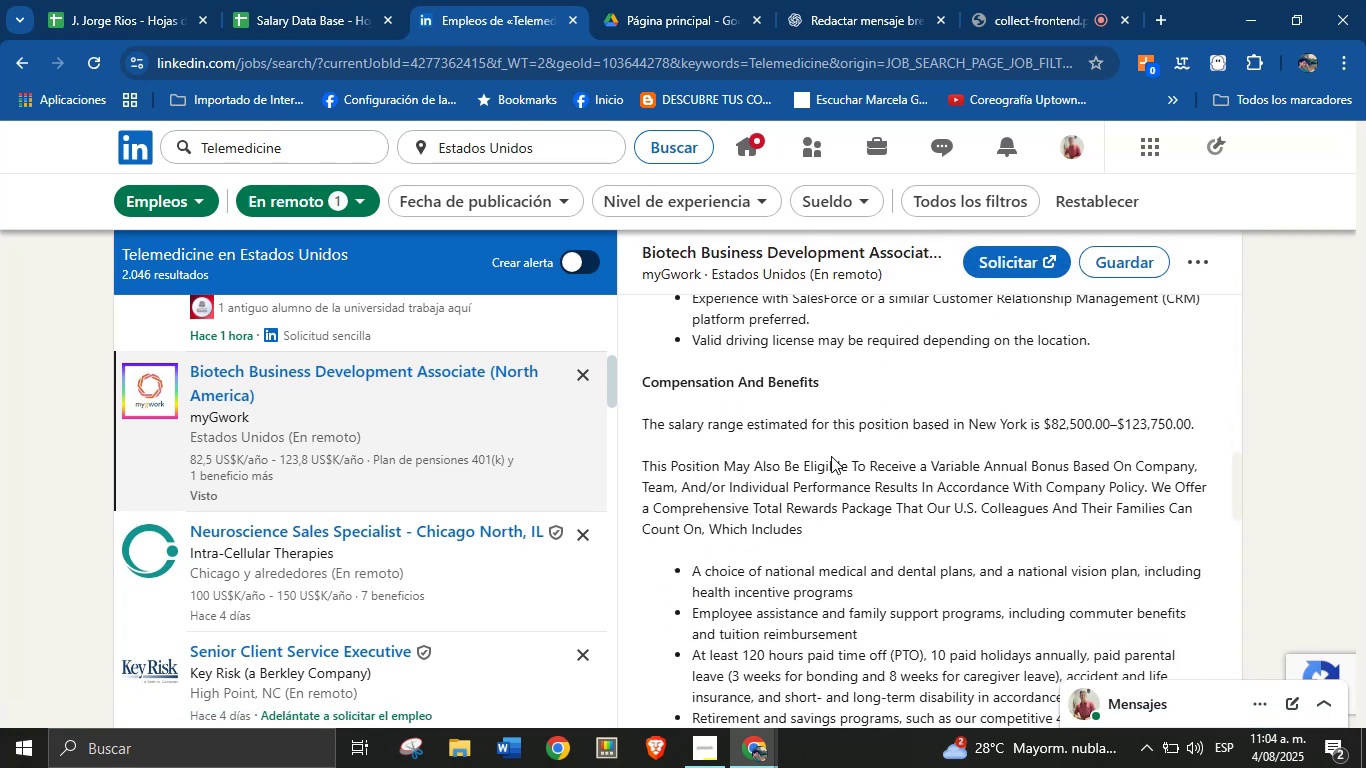 
left_click([830, 459])
 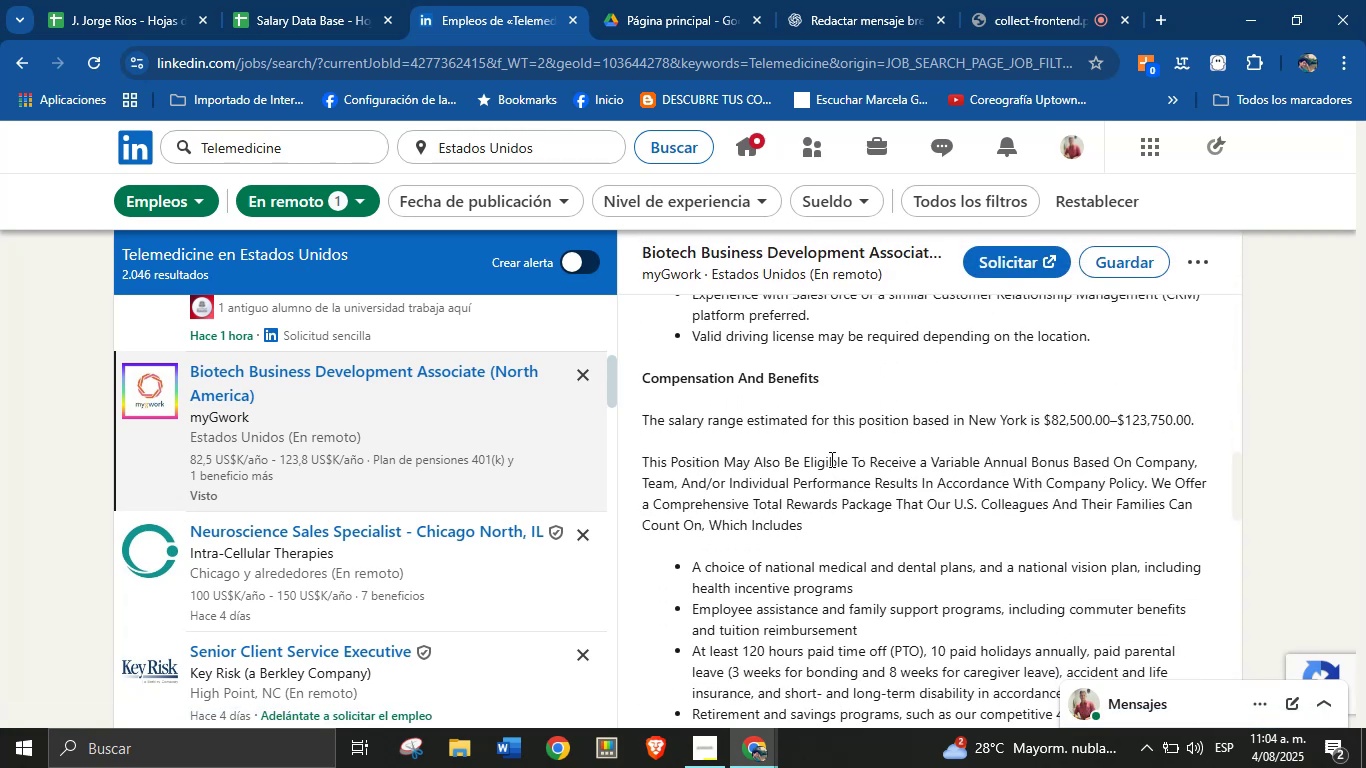 
scroll: coordinate [830, 460], scroll_direction: down, amount: 11.0
 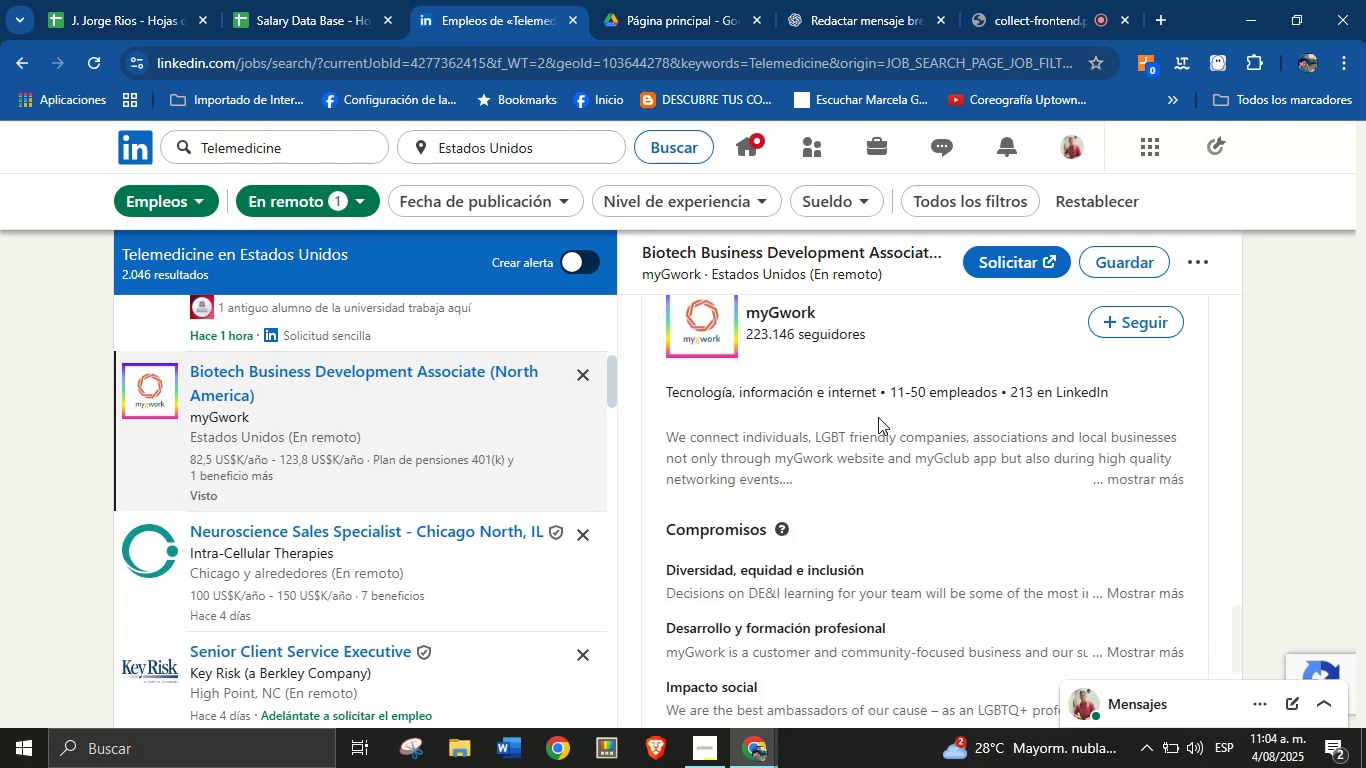 
left_click_drag(start_coordinate=[881, 396], to_coordinate=[666, 397])
 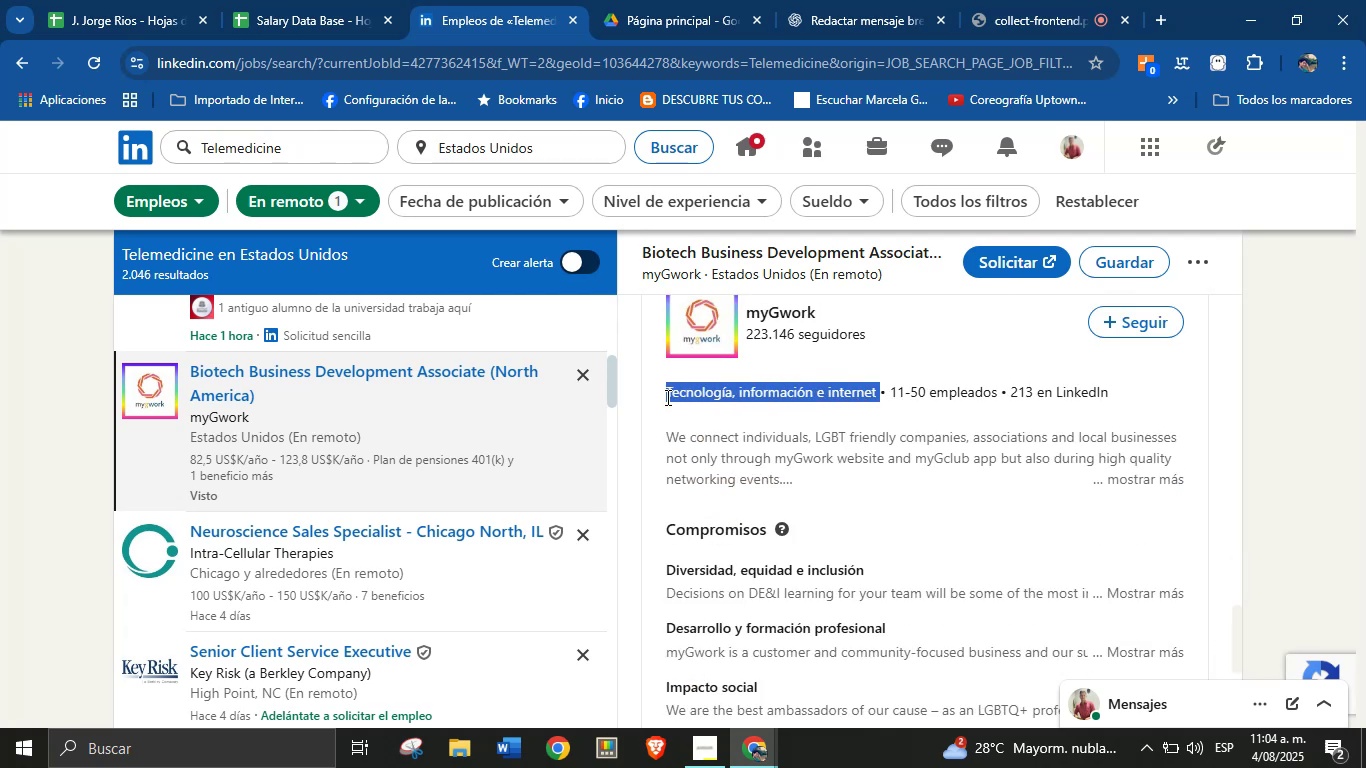 
key(Alt+AltLeft)
 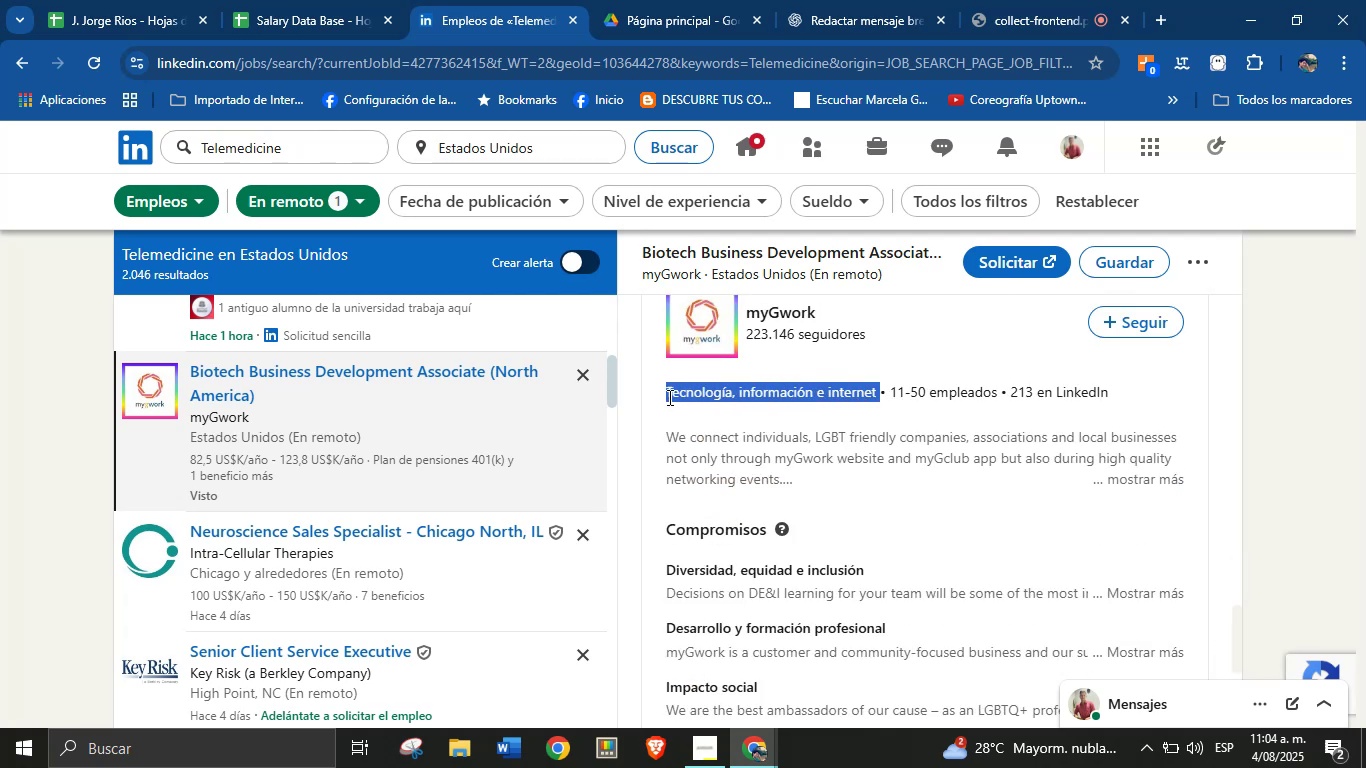 
key(Alt+Control+ControlLeft)
 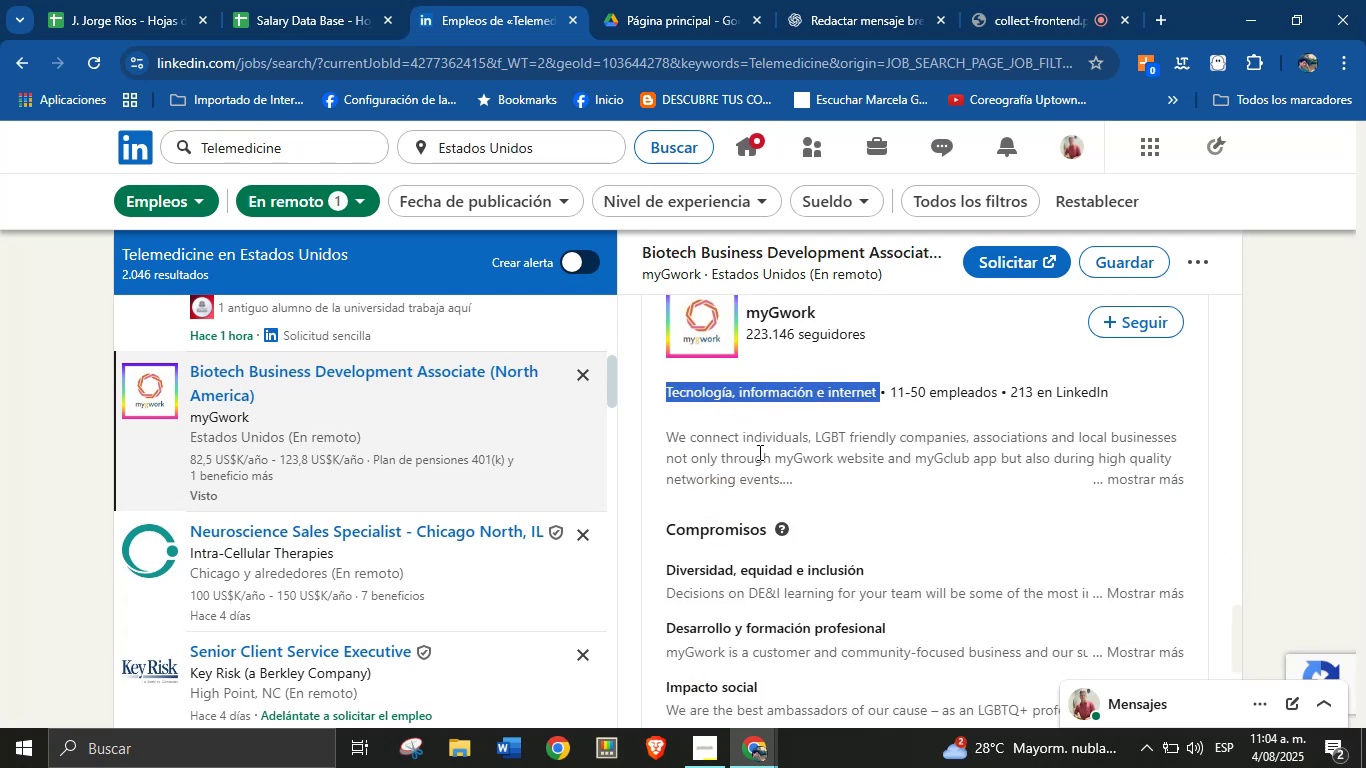 
key(Alt+Control+C)
 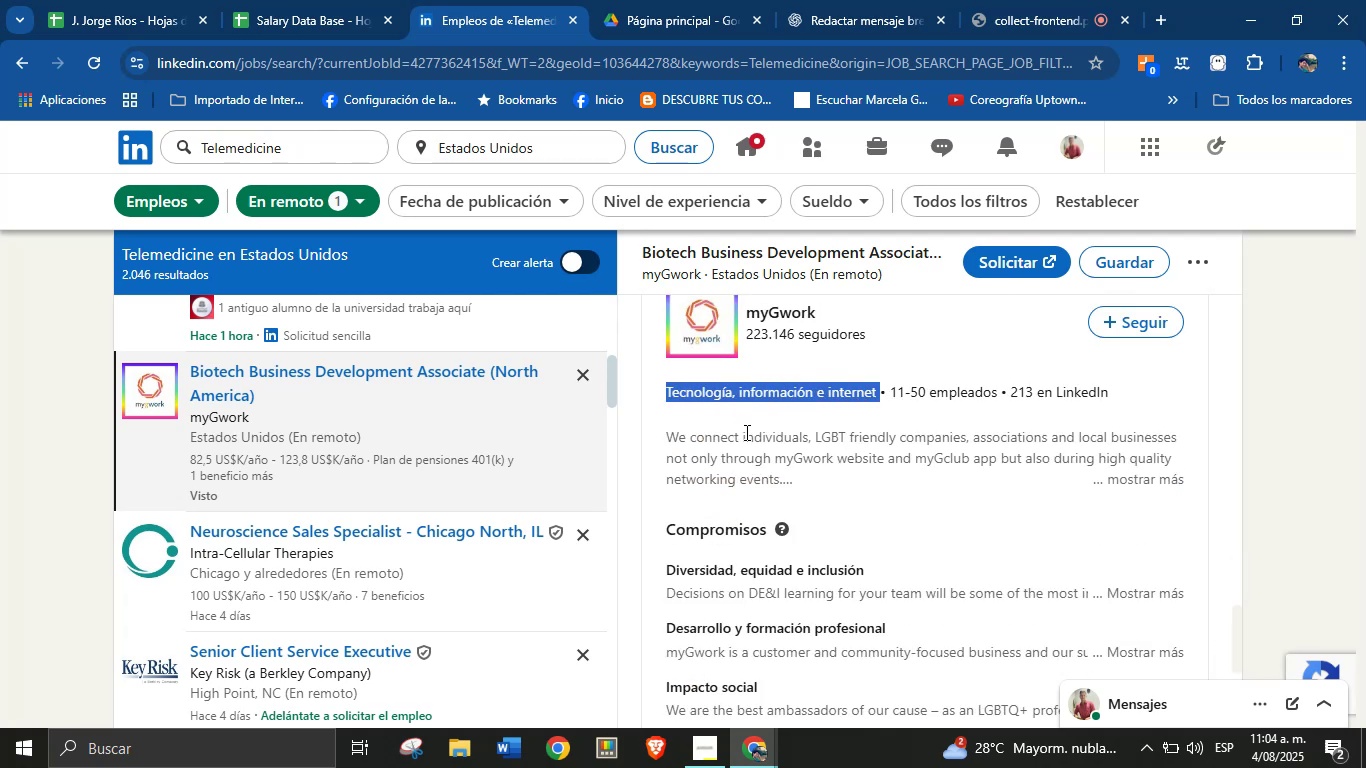 
scroll: coordinate [818, 509], scroll_direction: down, amount: 4.0
 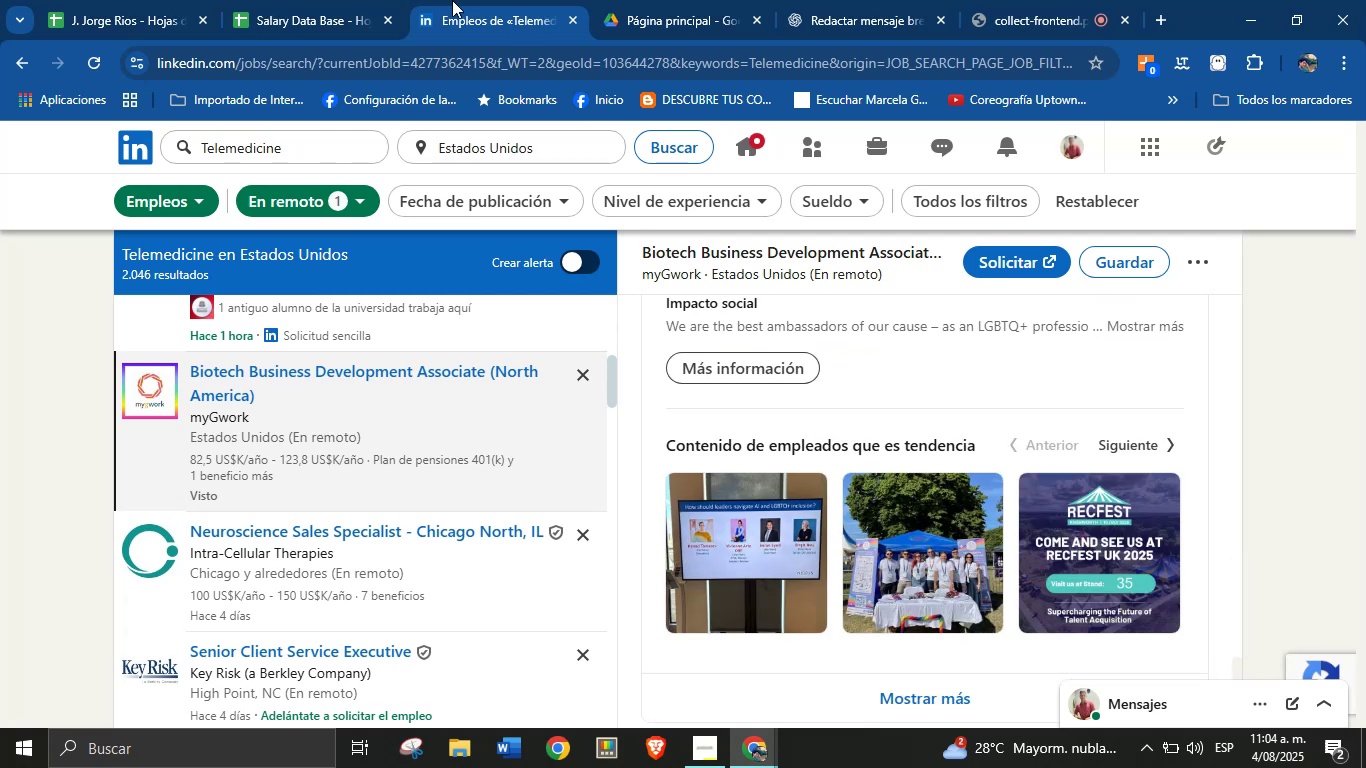 
left_click([327, 0])
 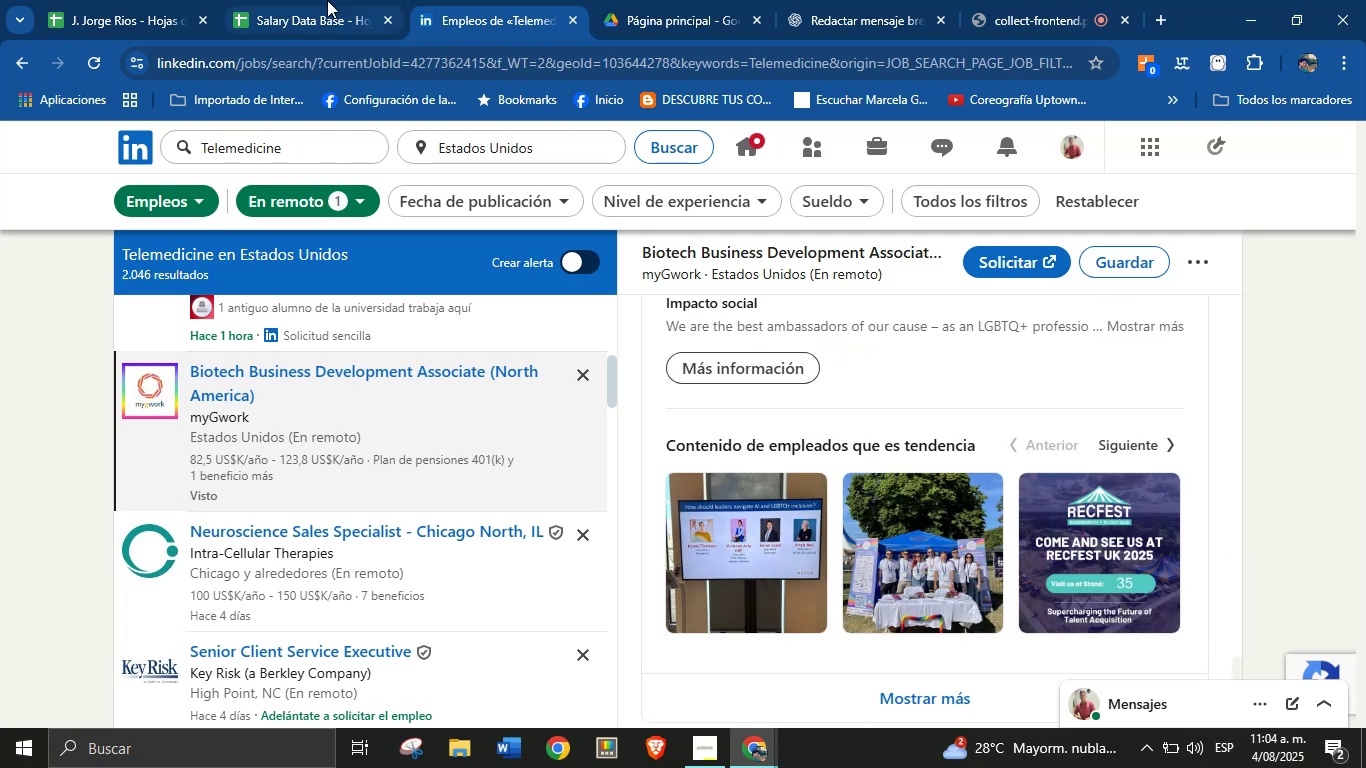 
key(Meta+MetaLeft)
 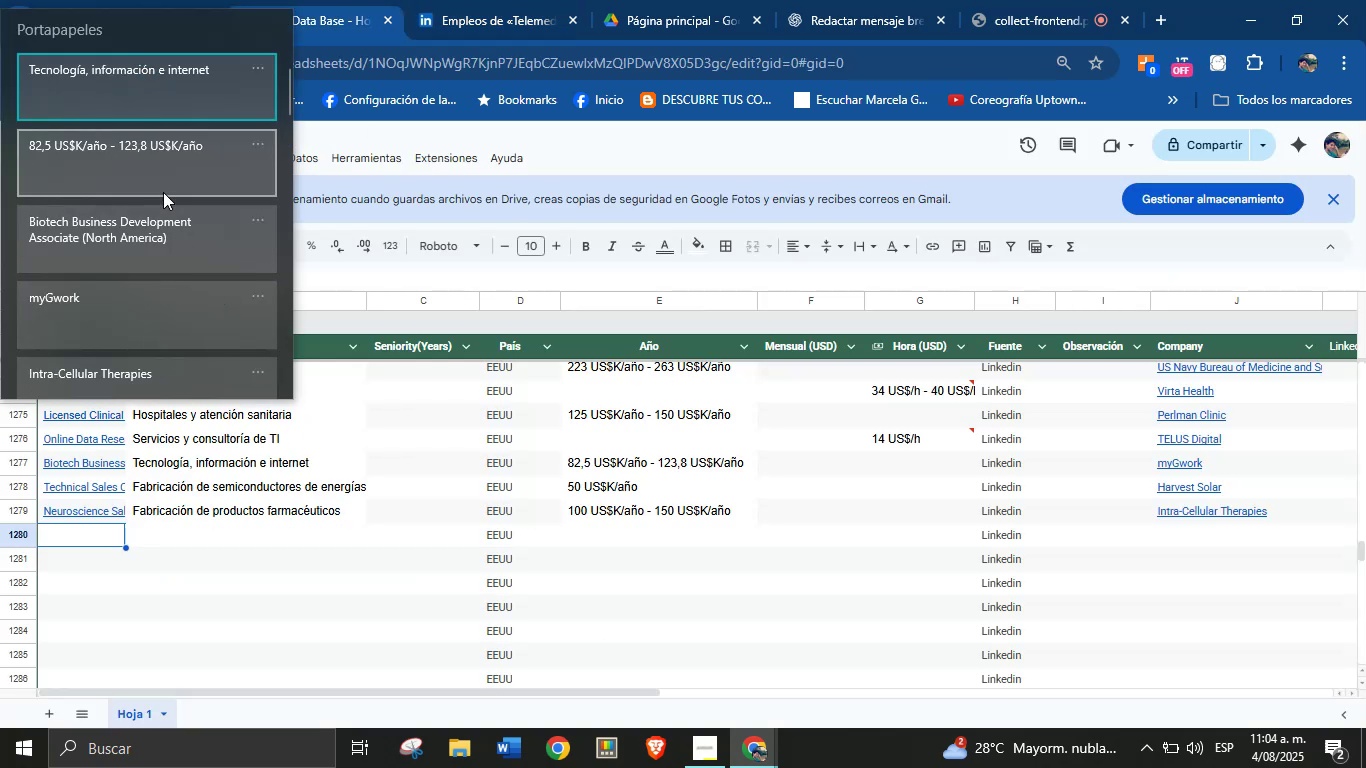 
key(Meta+MetaLeft)
 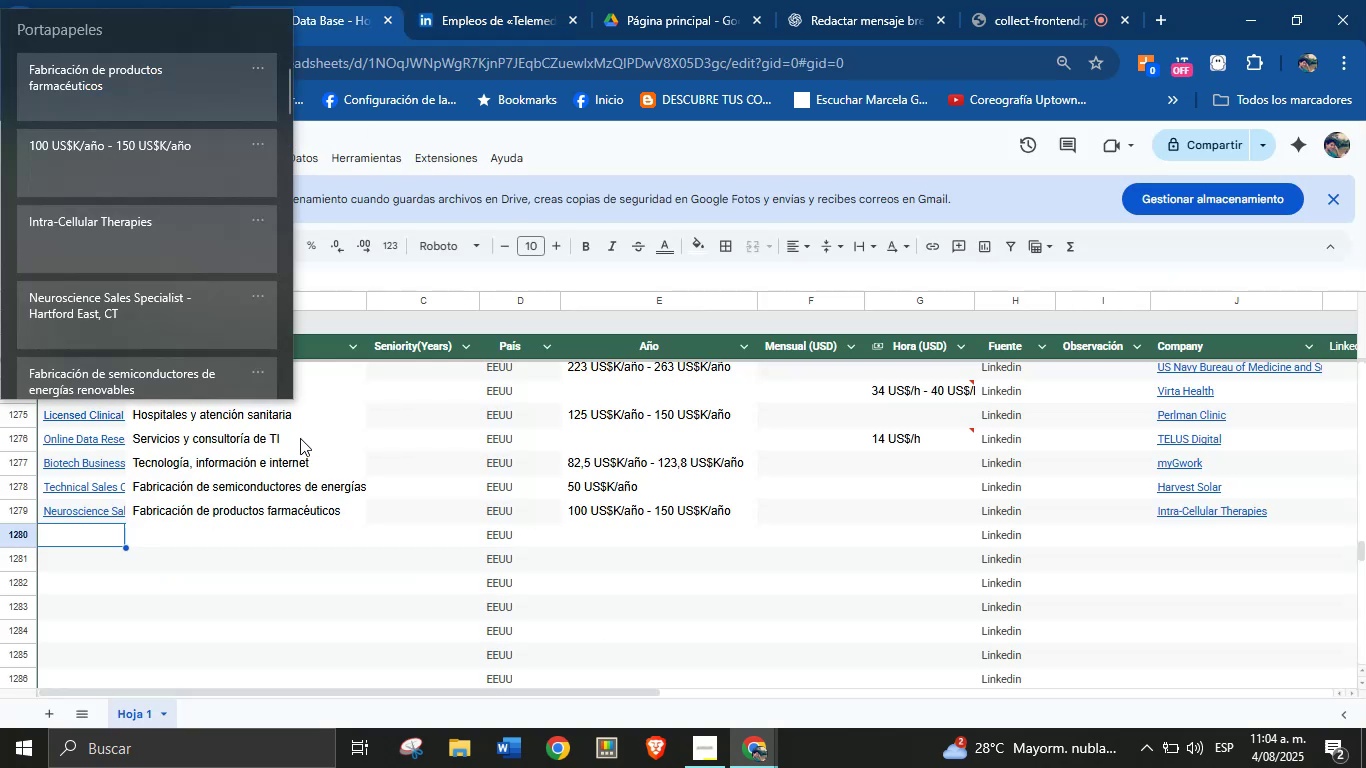 
key(Meta+V)
 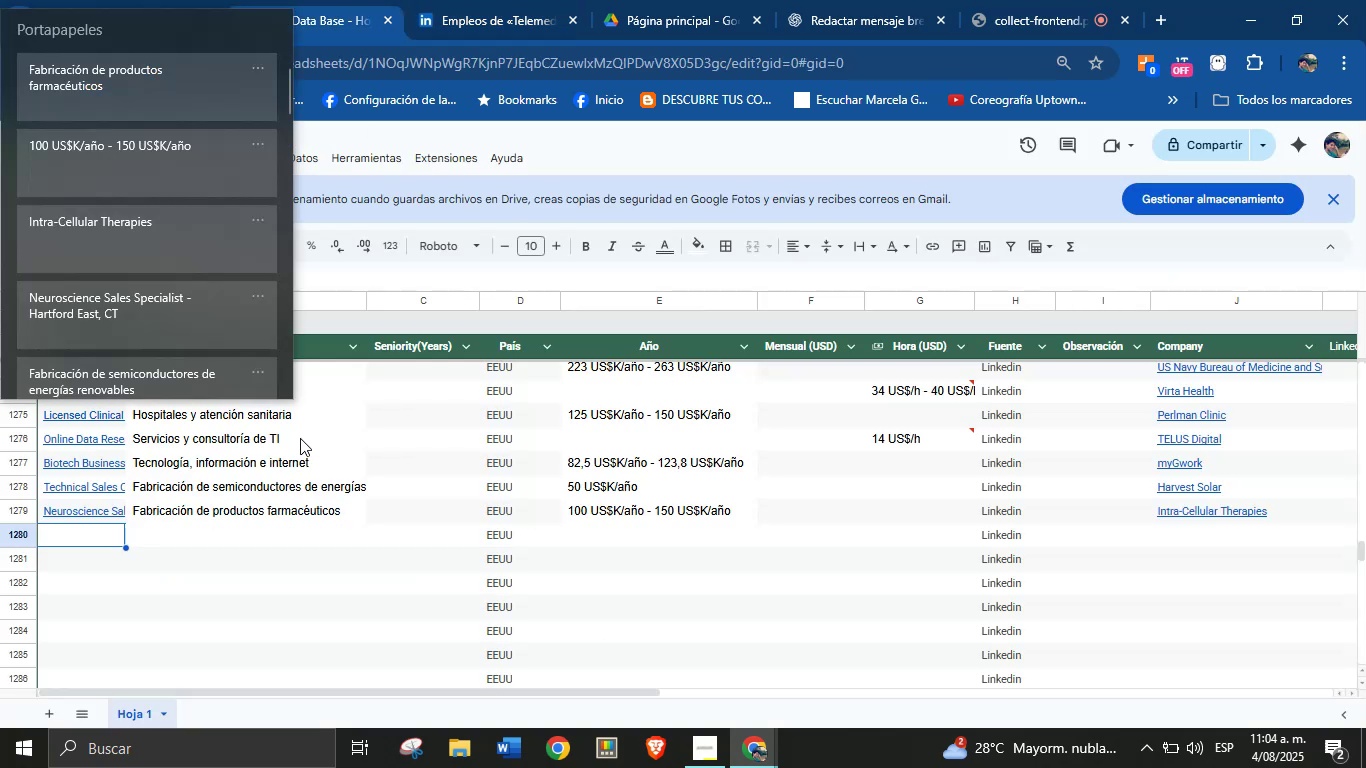 
left_click([148, 237])
 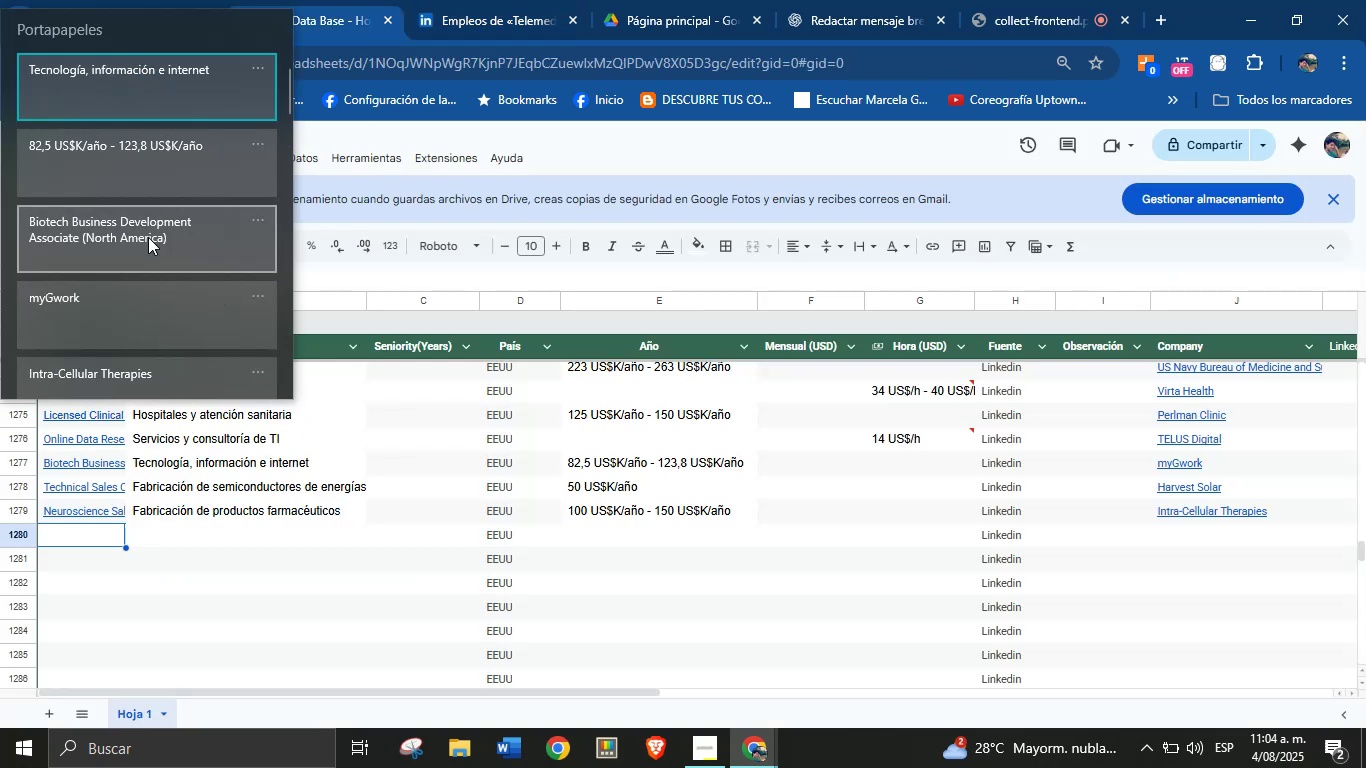 
key(Control+ControlLeft)
 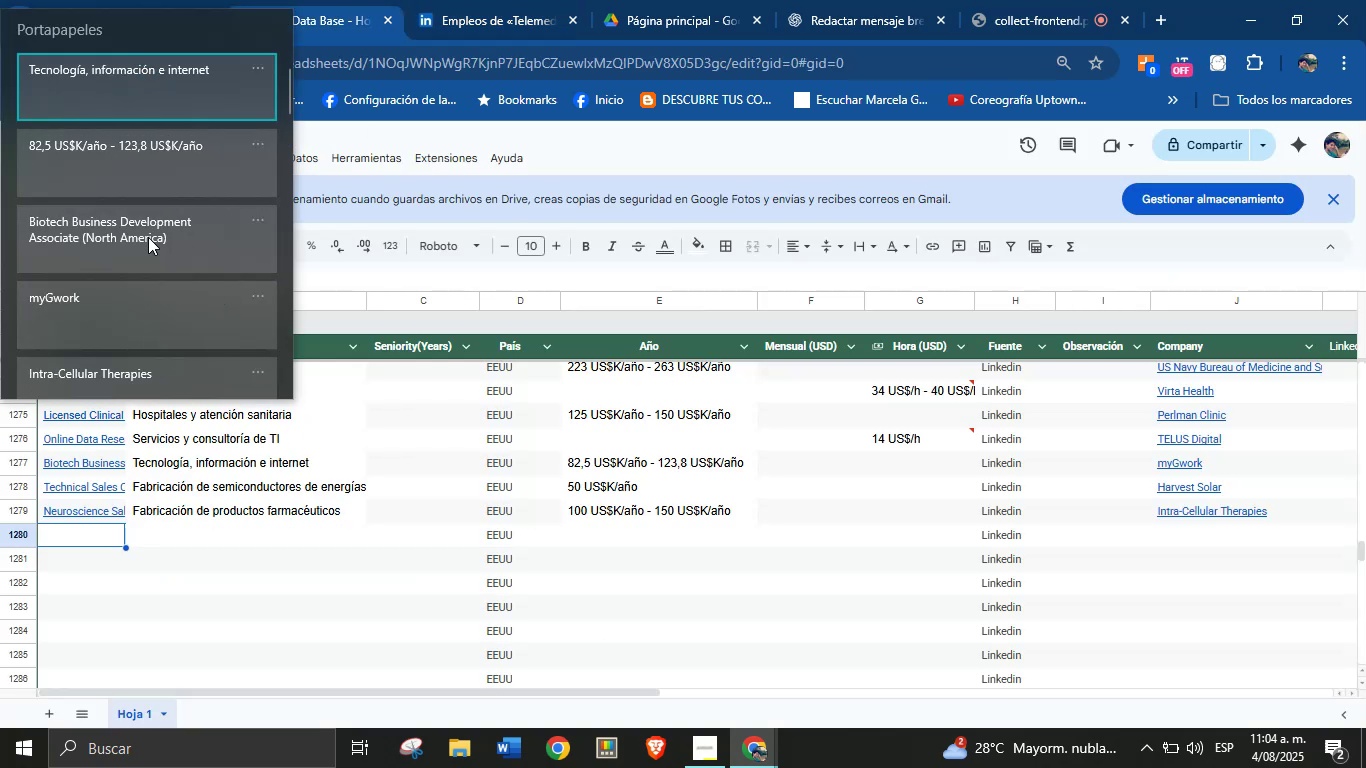 
key(Control+V)
 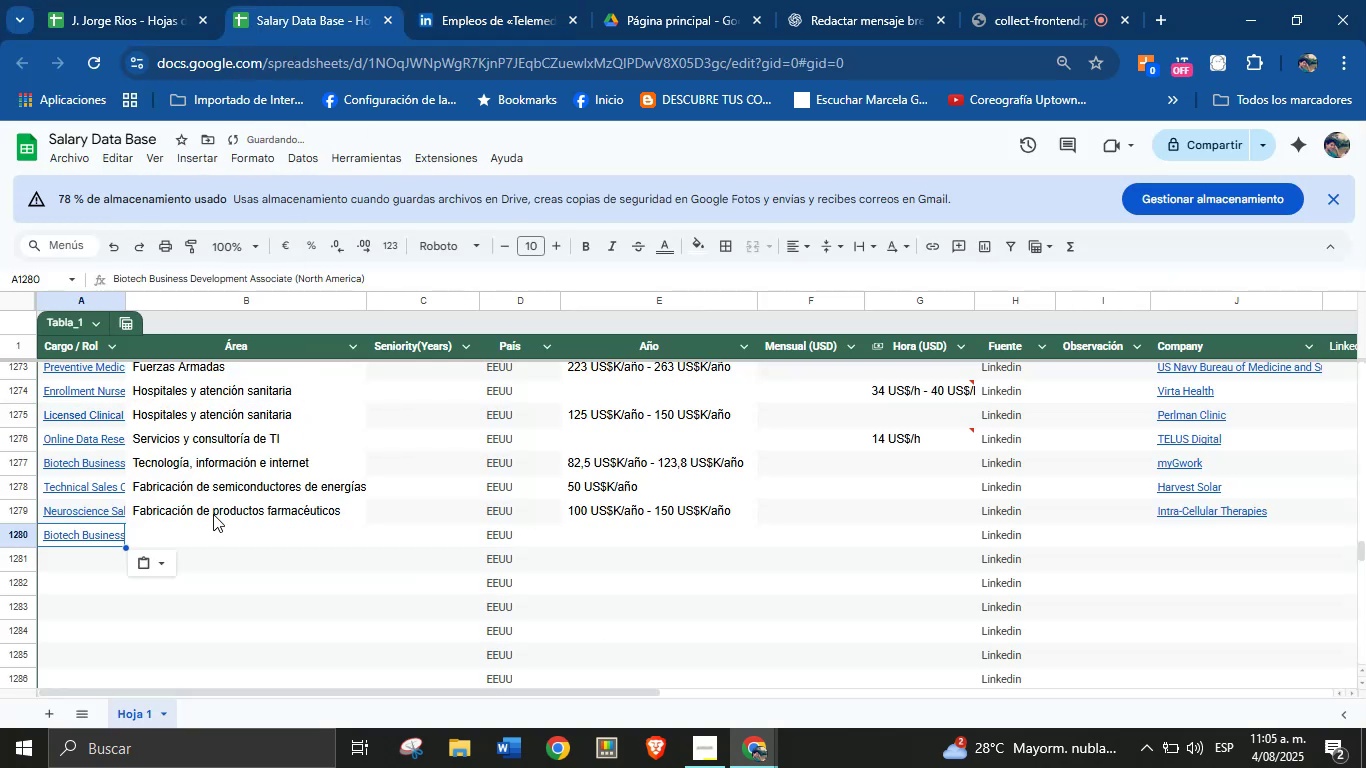 
left_click([215, 531])
 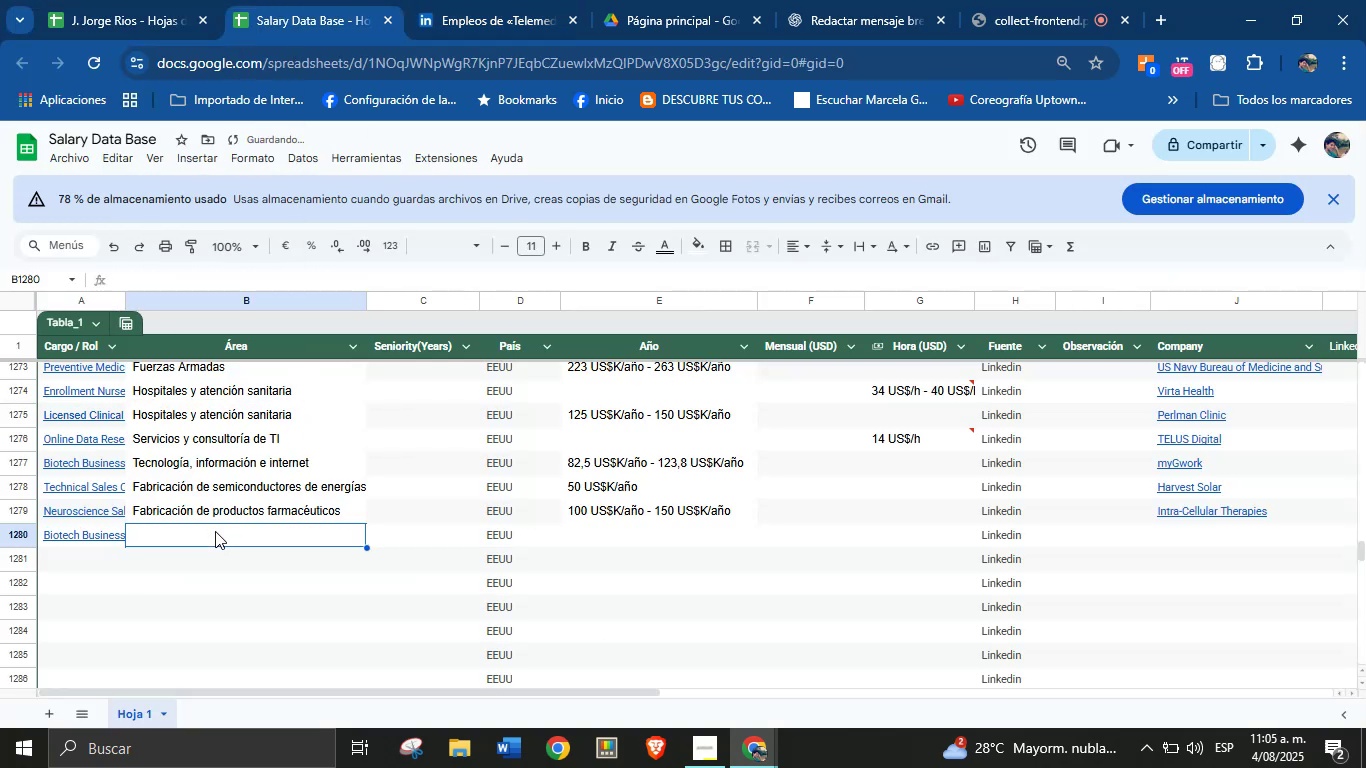 
key(Meta+MetaLeft)
 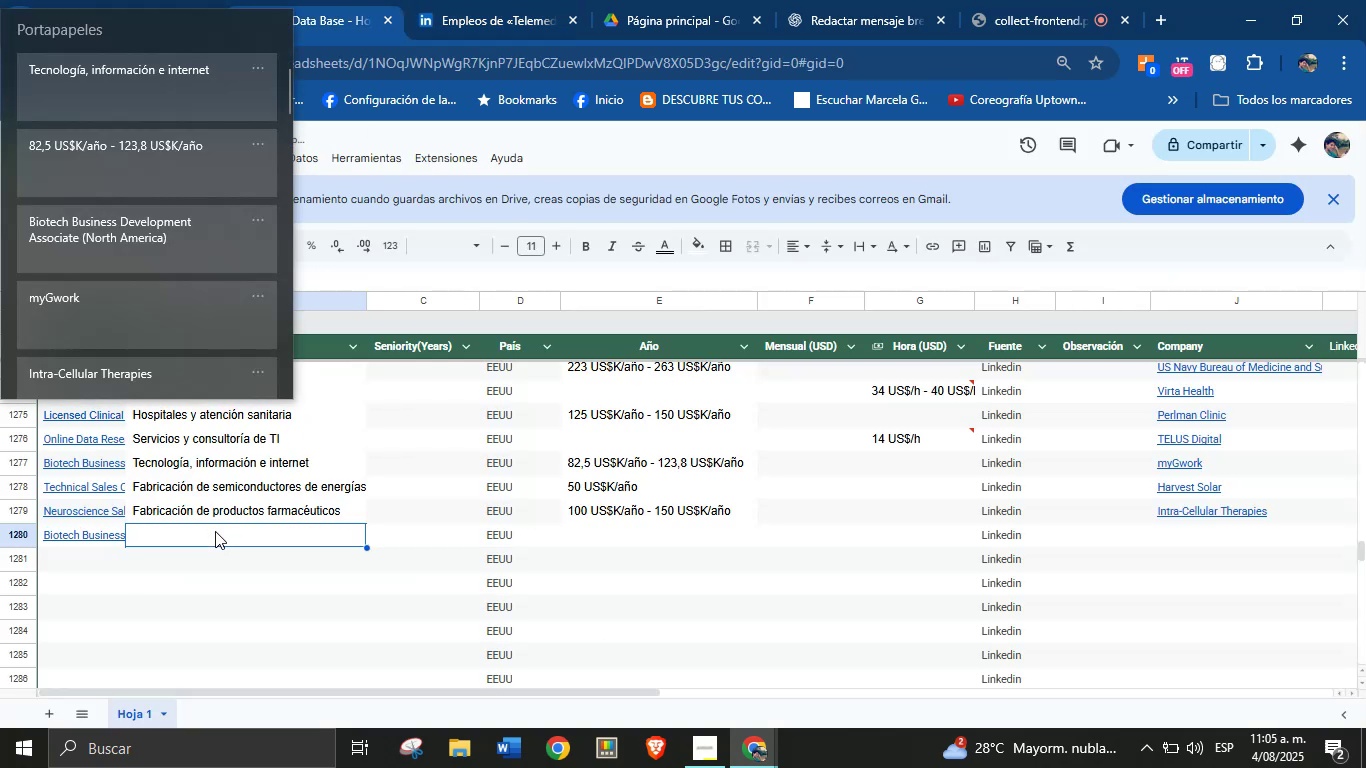 
key(Meta+MetaLeft)
 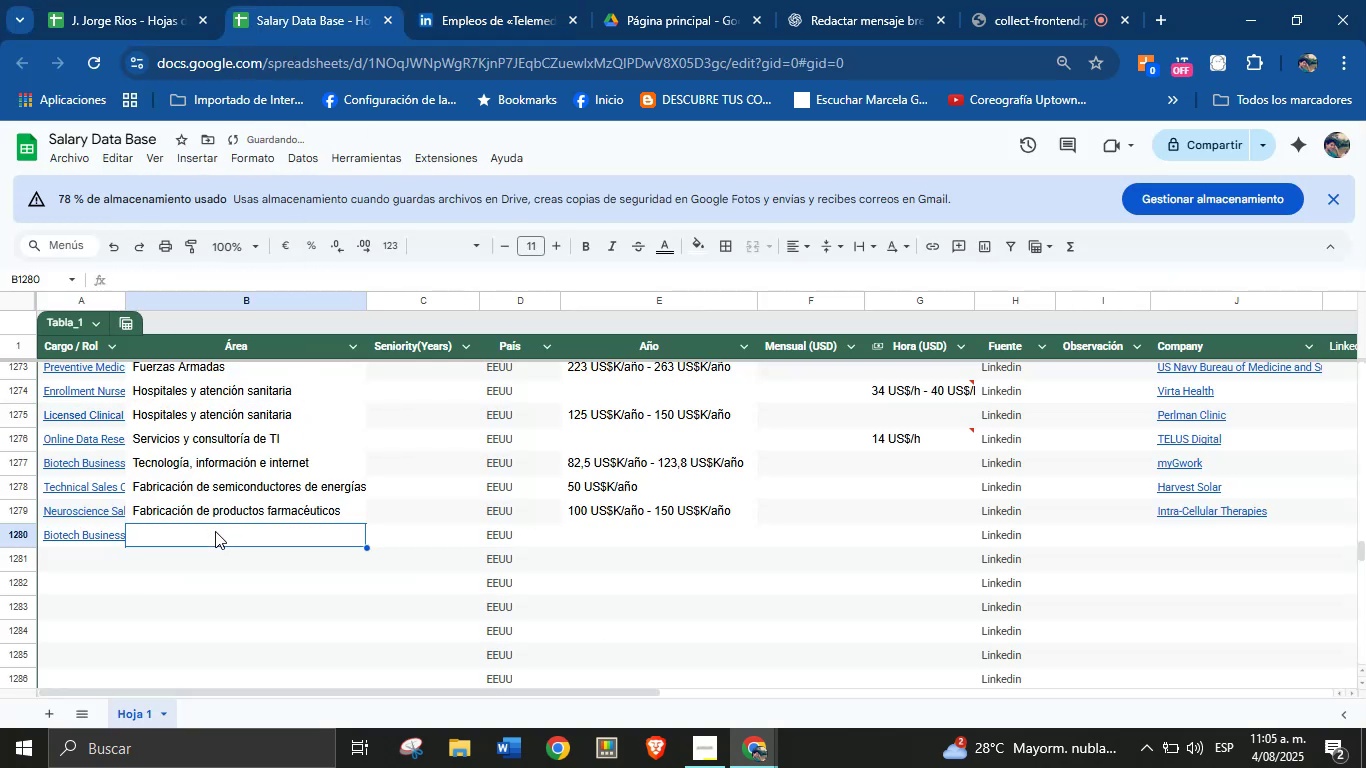 
key(Meta+V)
 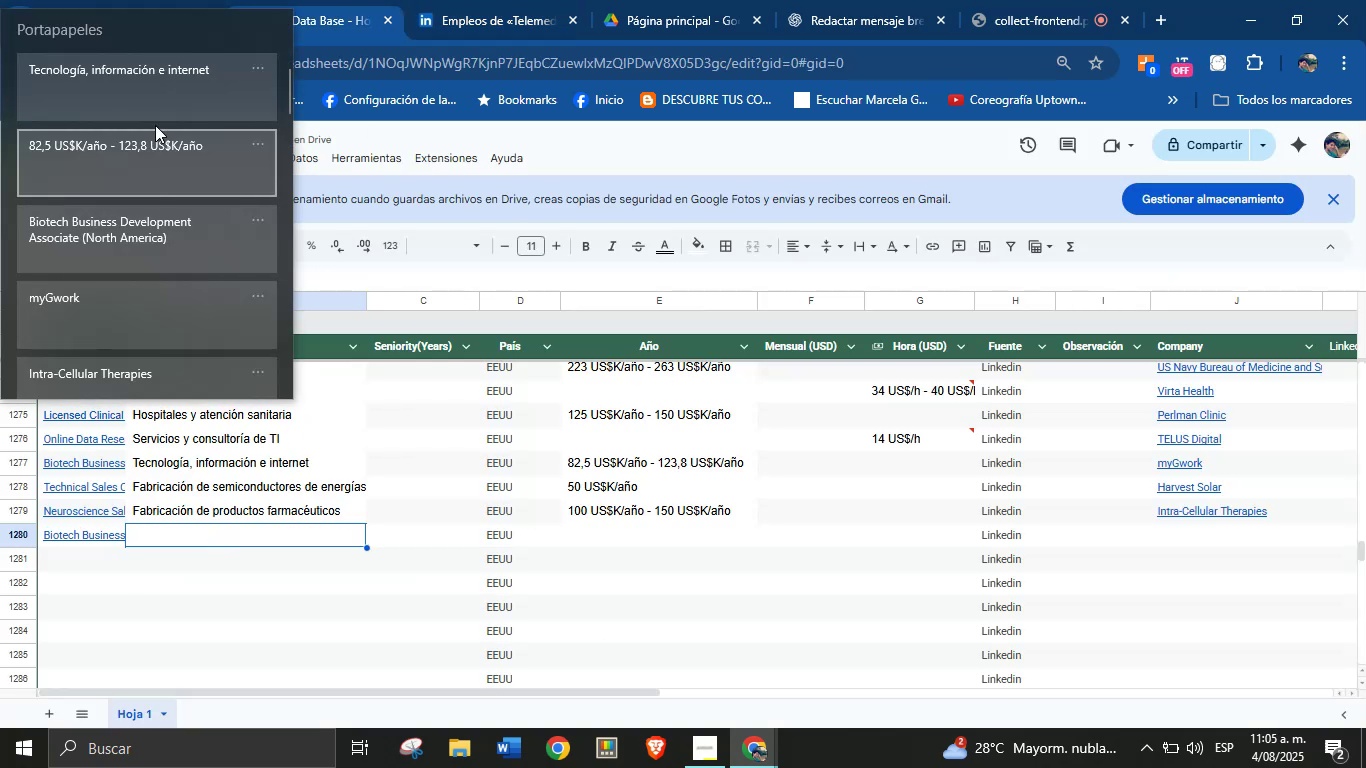 
left_click([151, 85])
 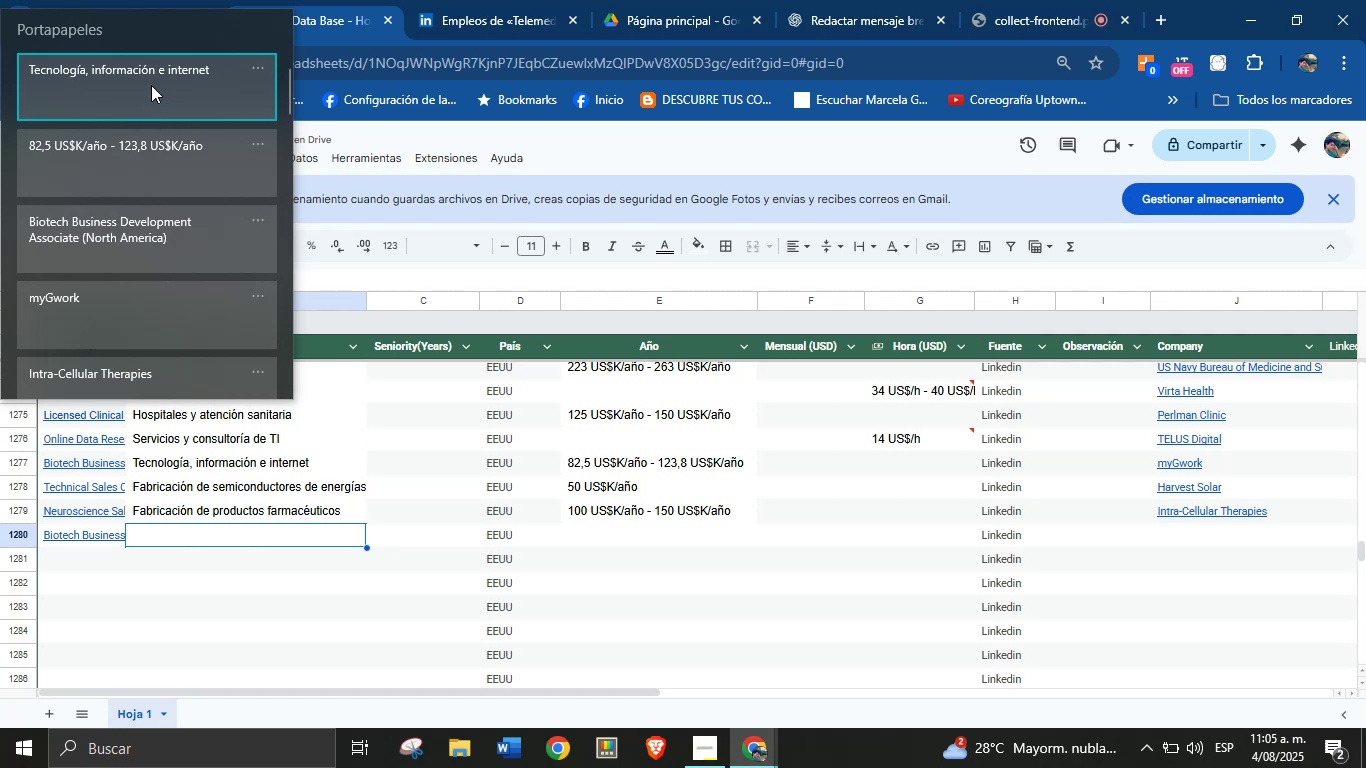 
key(Control+ControlLeft)
 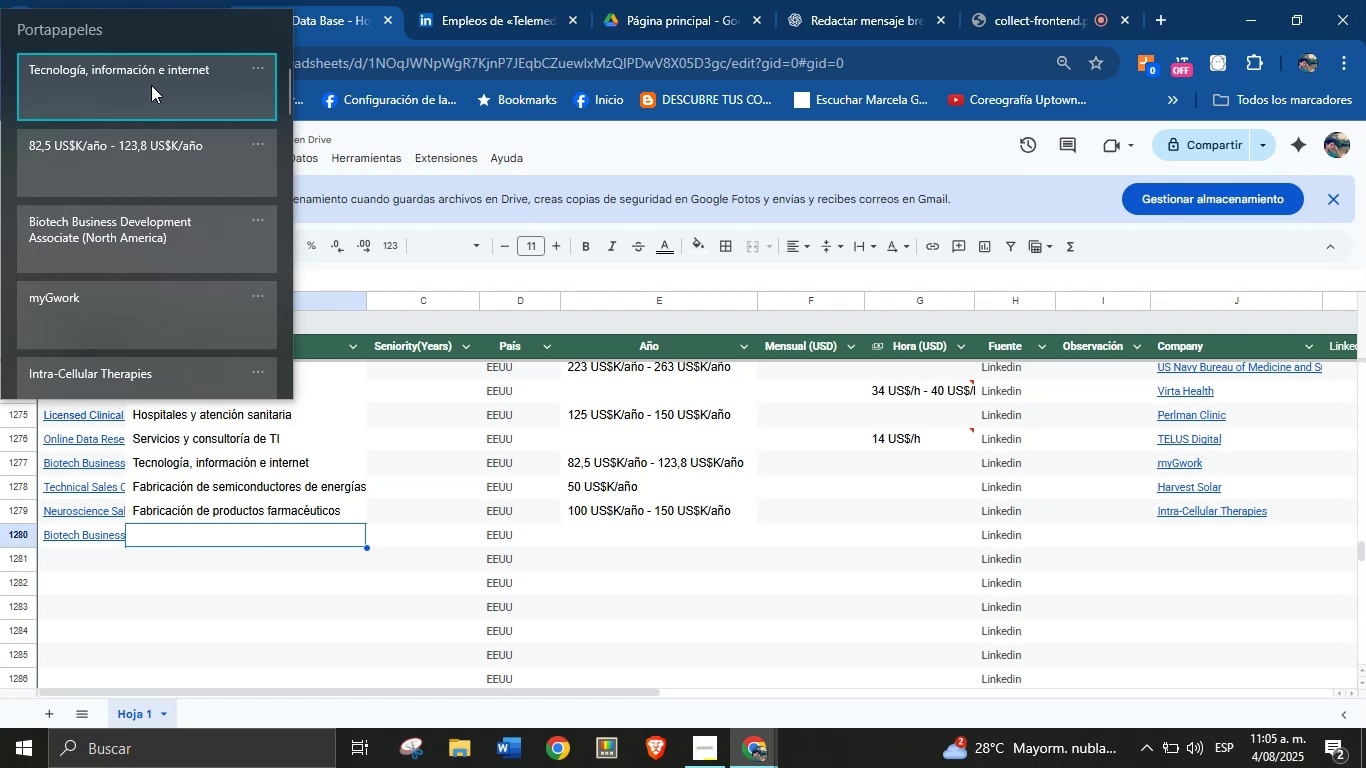 
key(Control+V)
 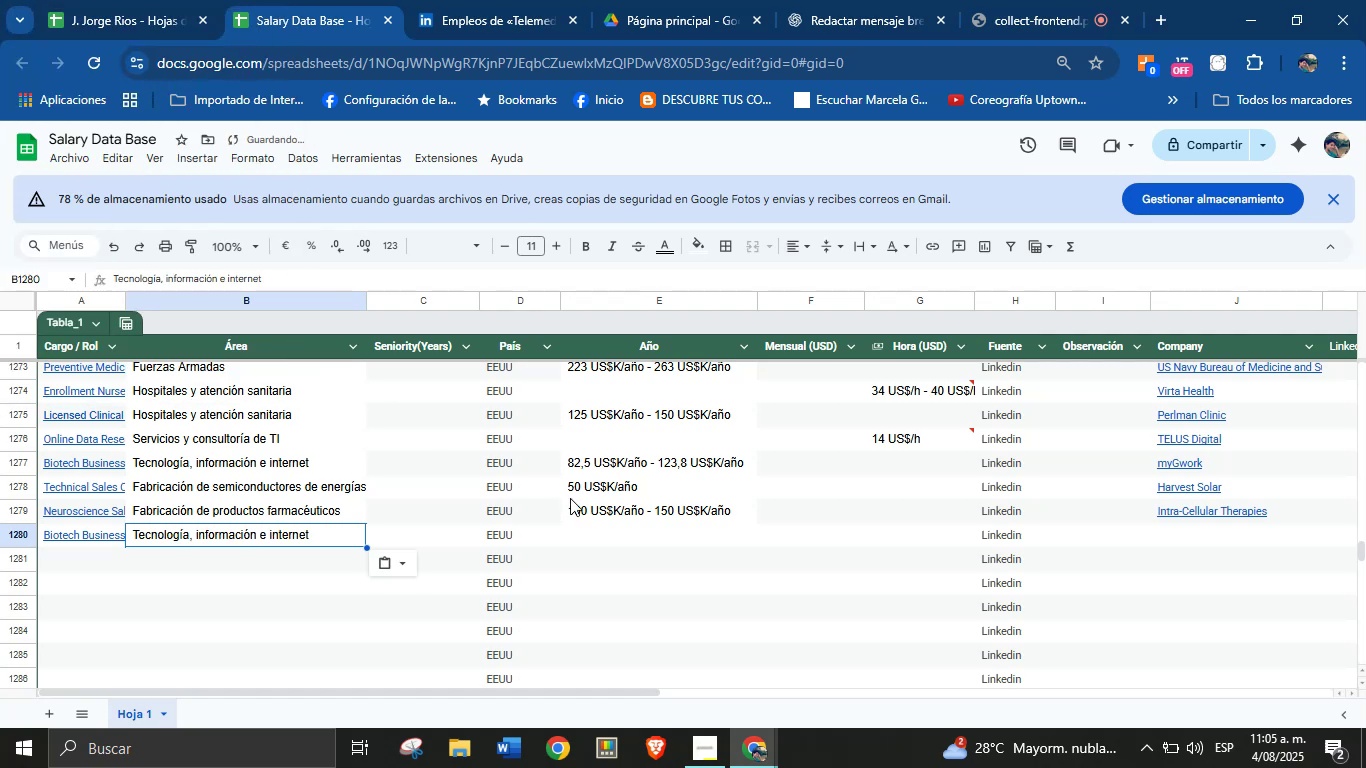 
left_click([619, 531])
 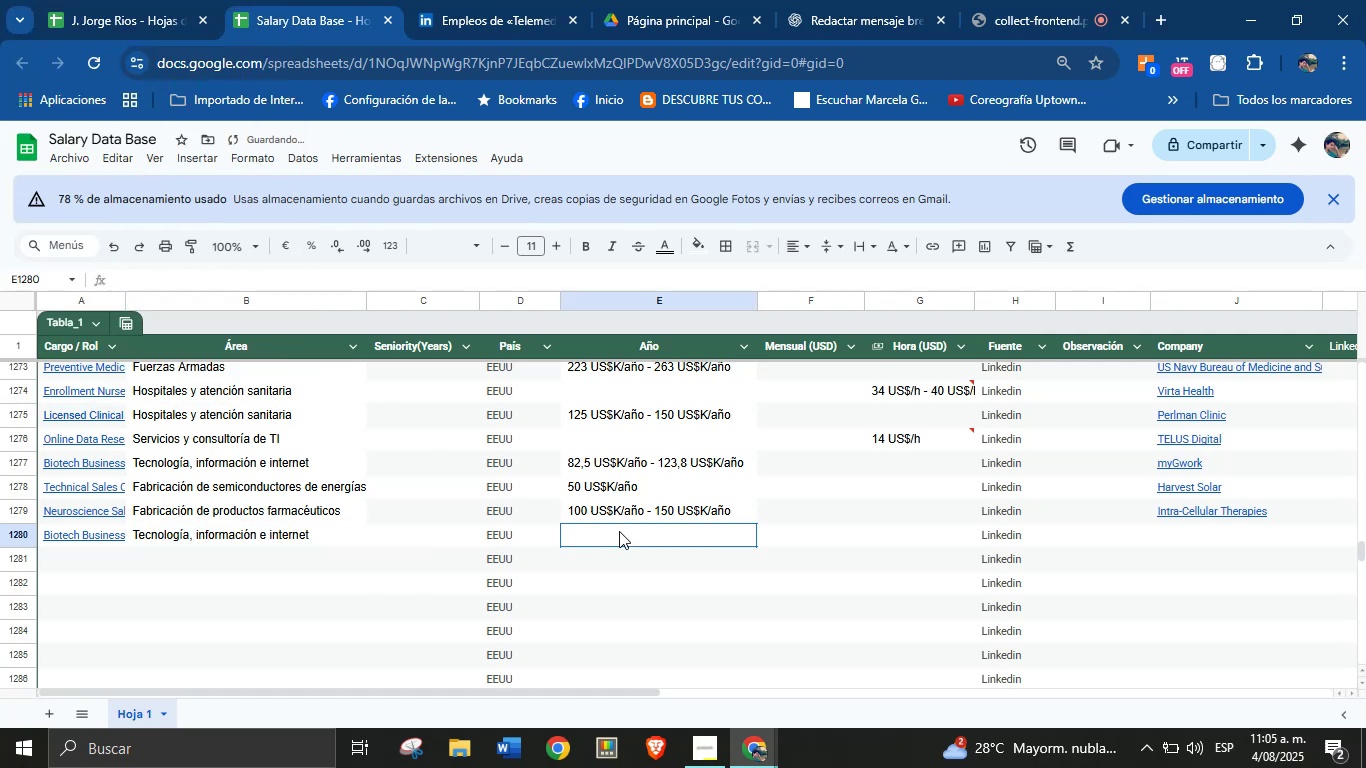 
key(Meta+MetaLeft)
 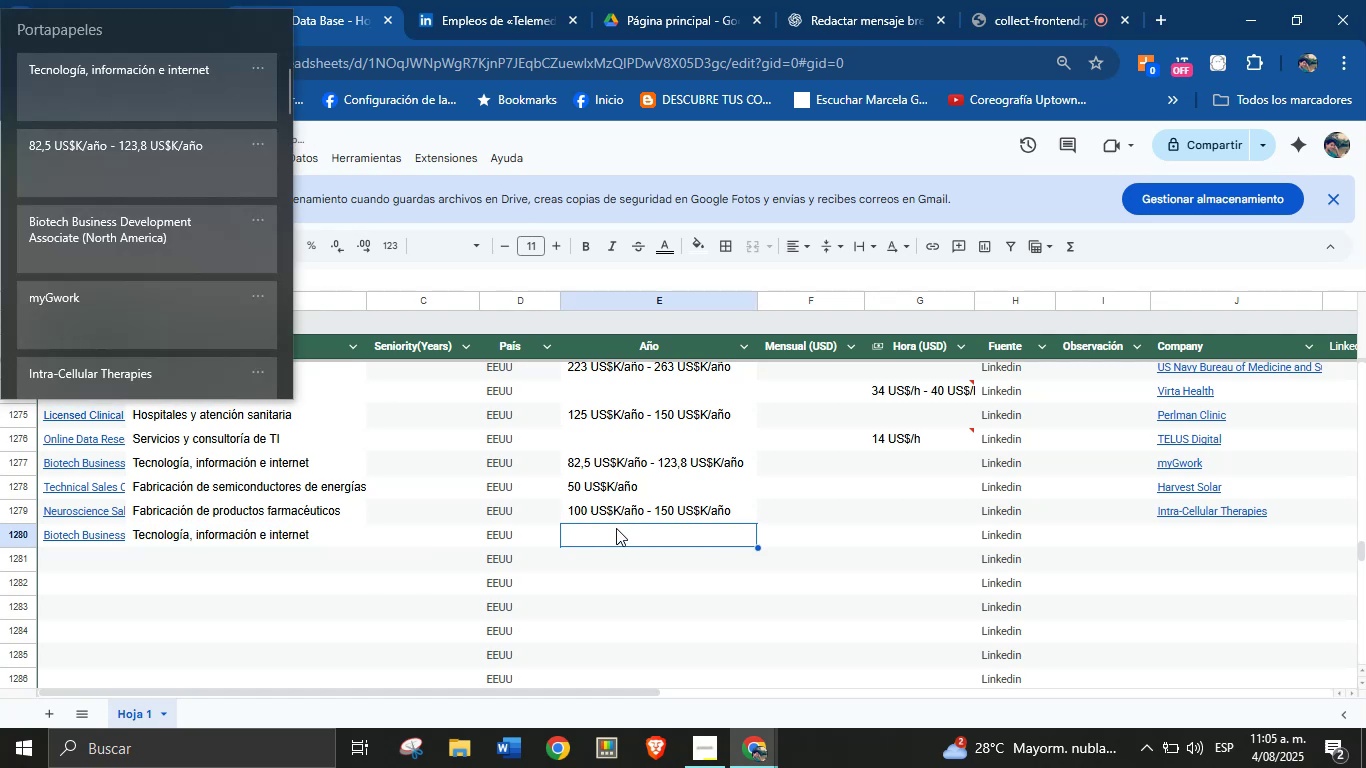 
key(Meta+MetaLeft)
 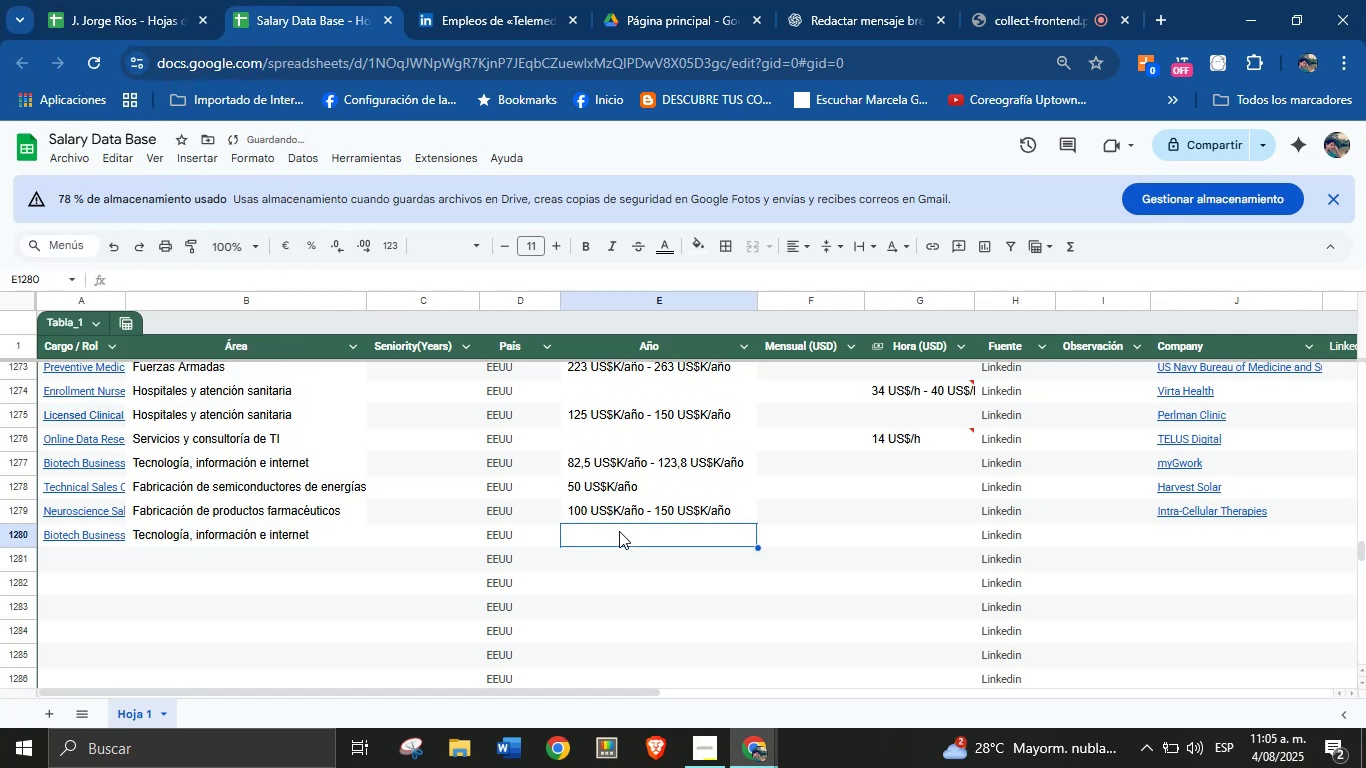 
key(Meta+V)
 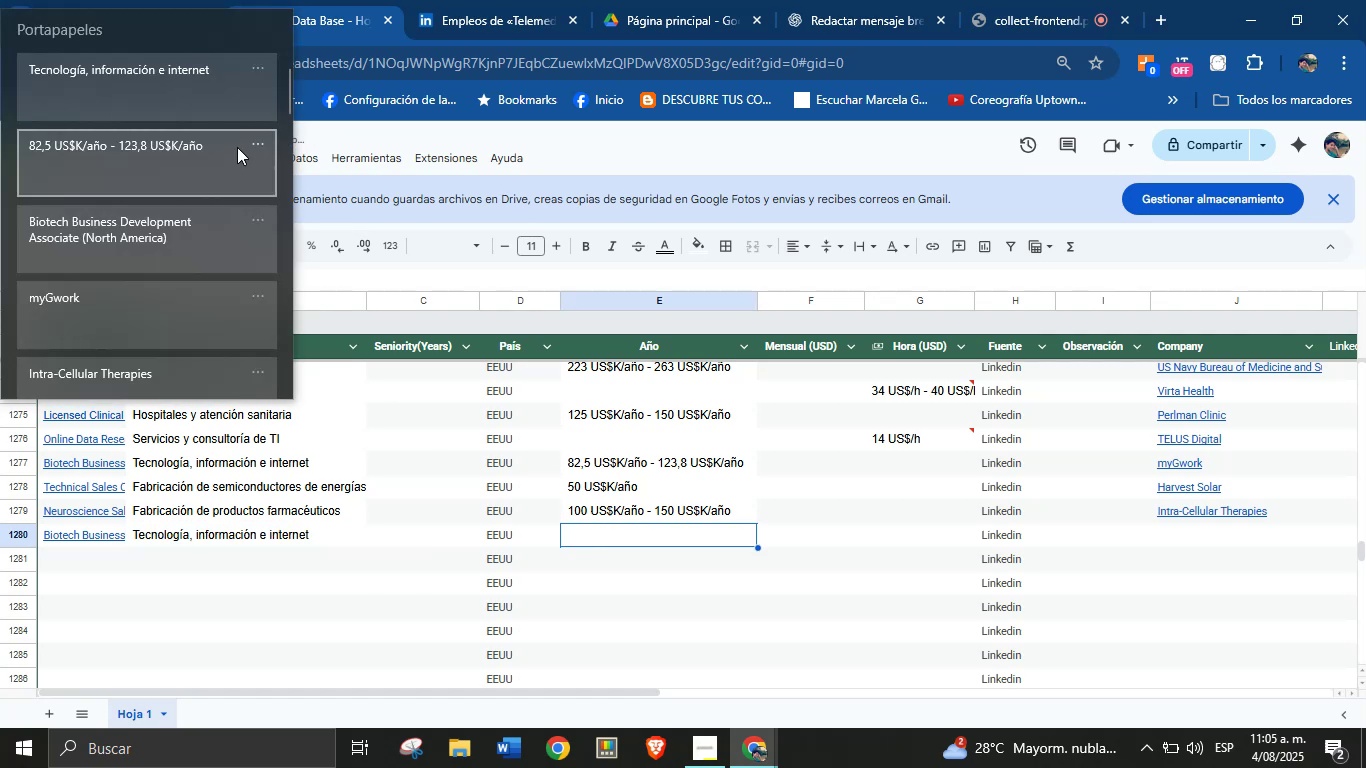 
left_click([138, 156])
 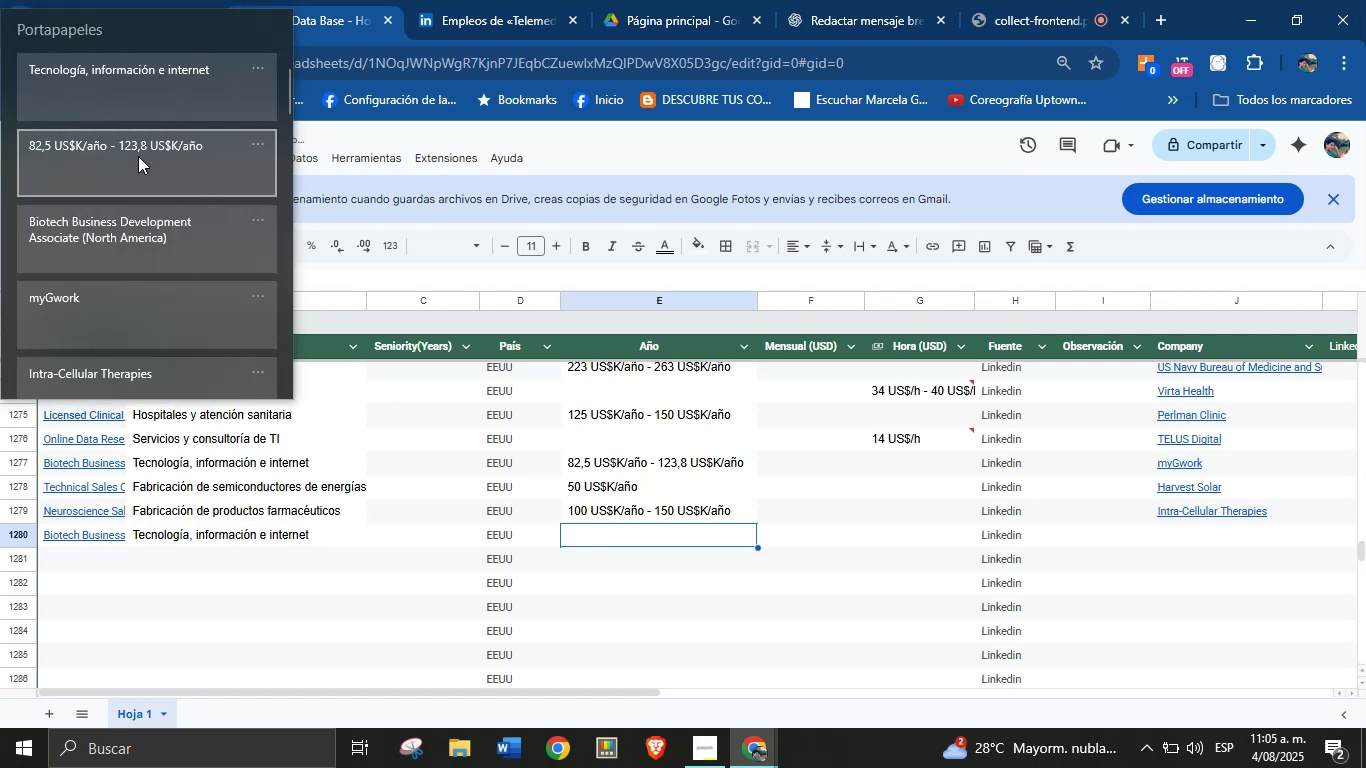 
key(Control+ControlLeft)
 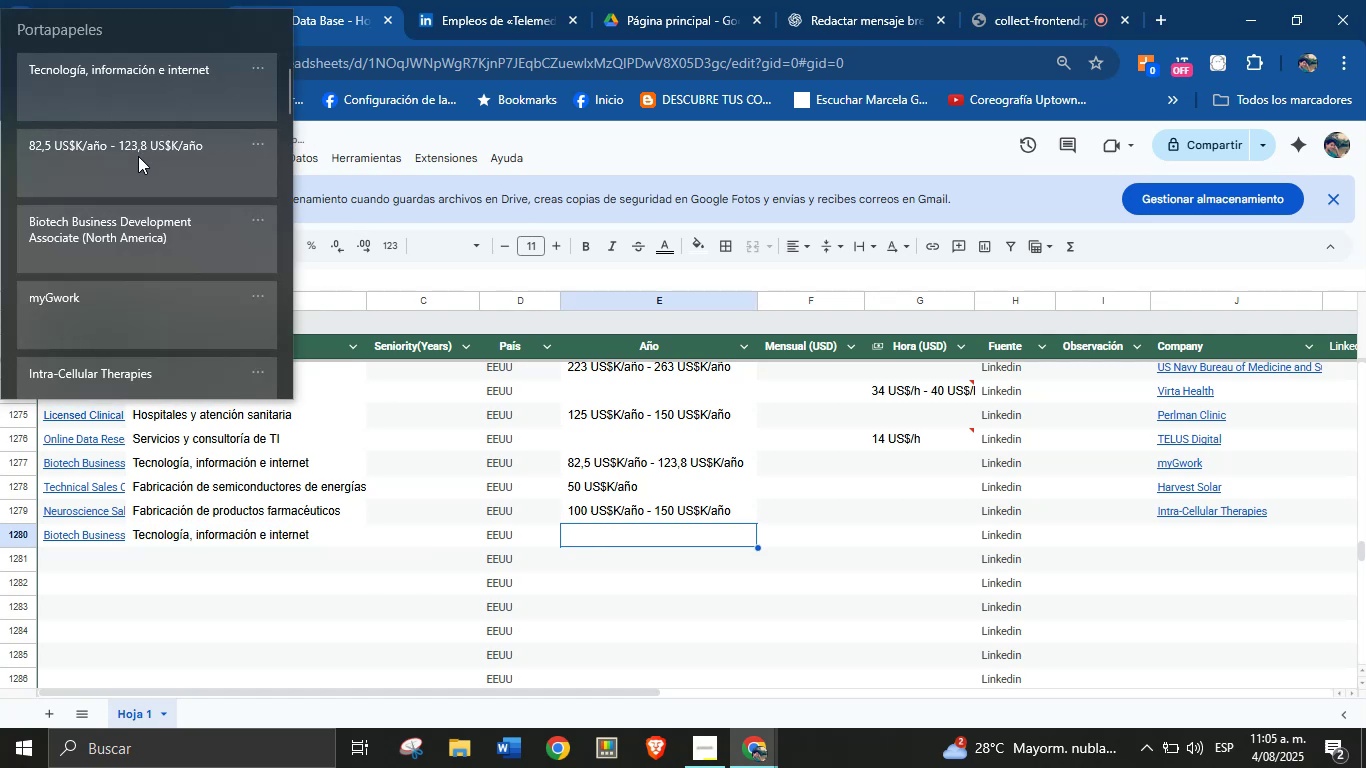 
key(Control+V)
 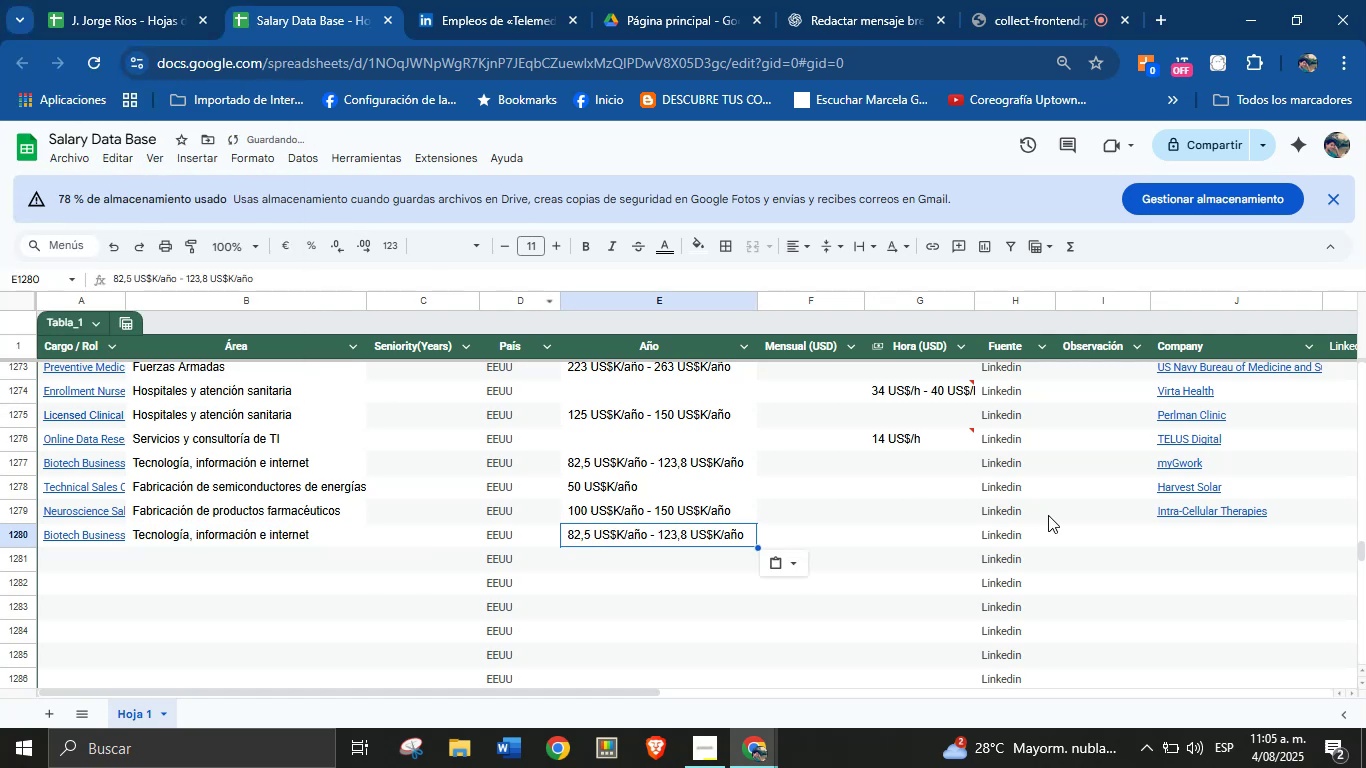 
left_click([1196, 545])
 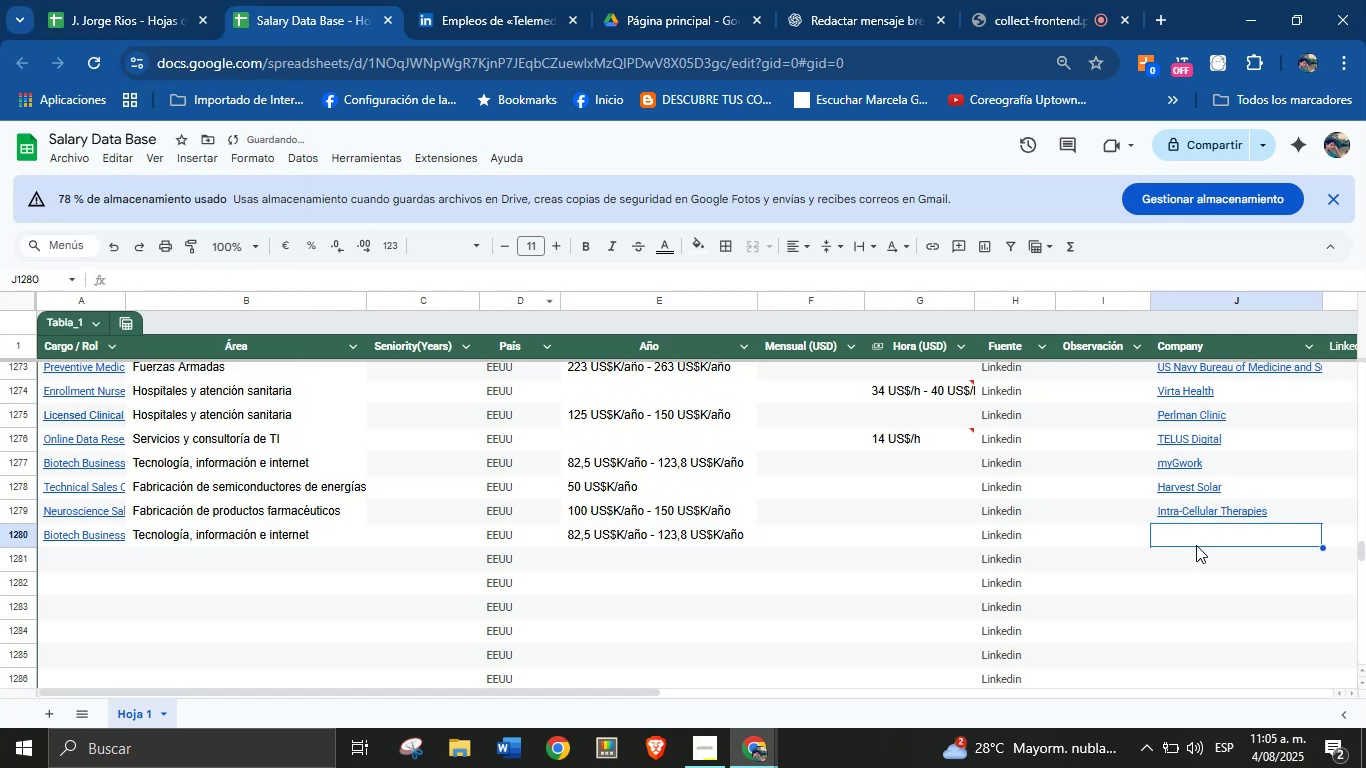 
key(Meta+MetaLeft)
 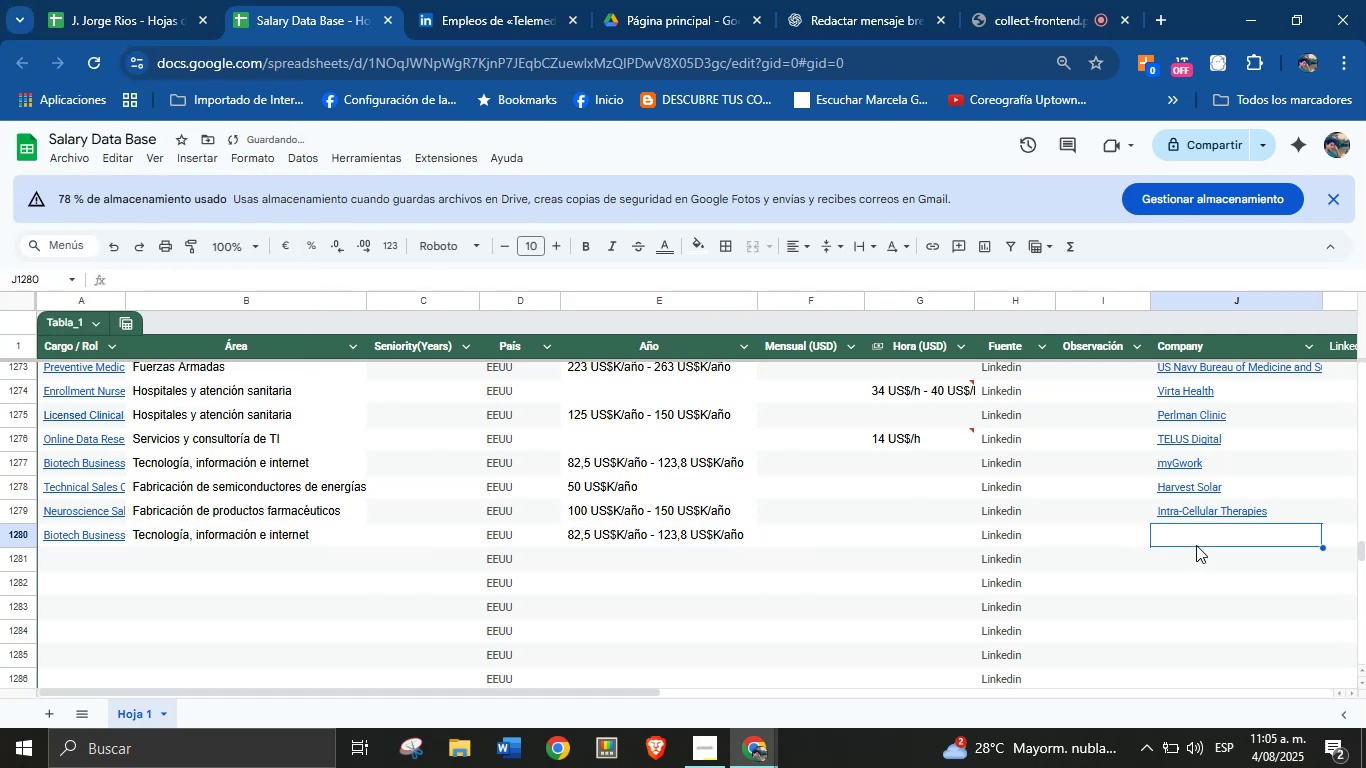 
key(Meta+MetaLeft)
 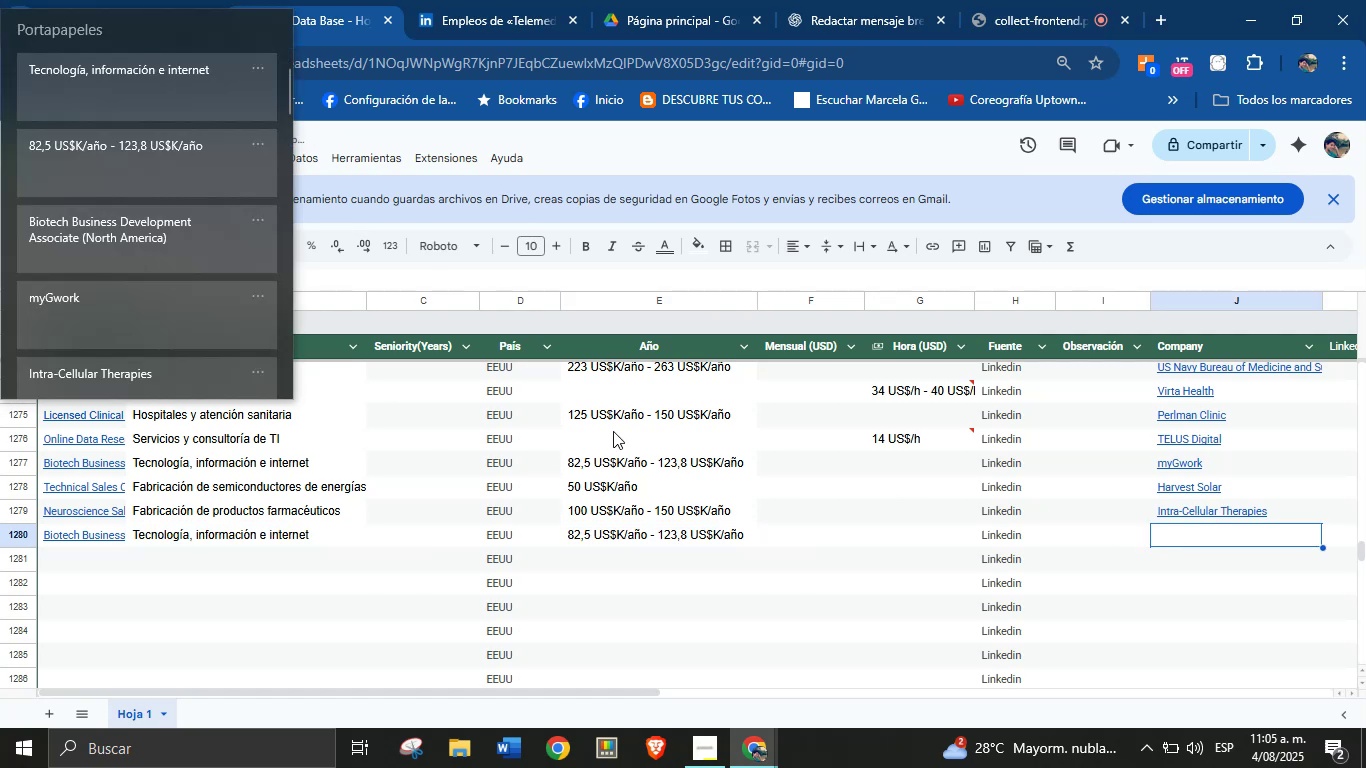 
key(Meta+V)
 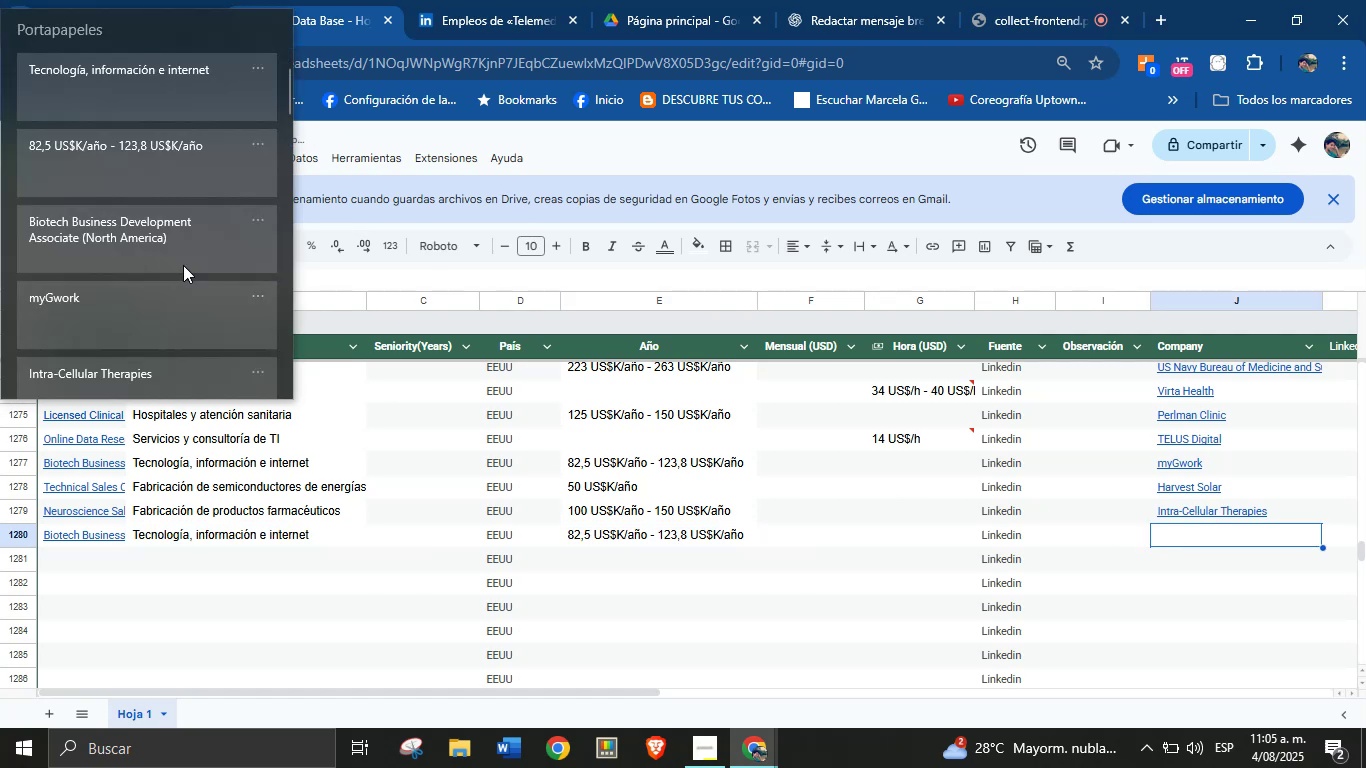 
left_click([148, 315])
 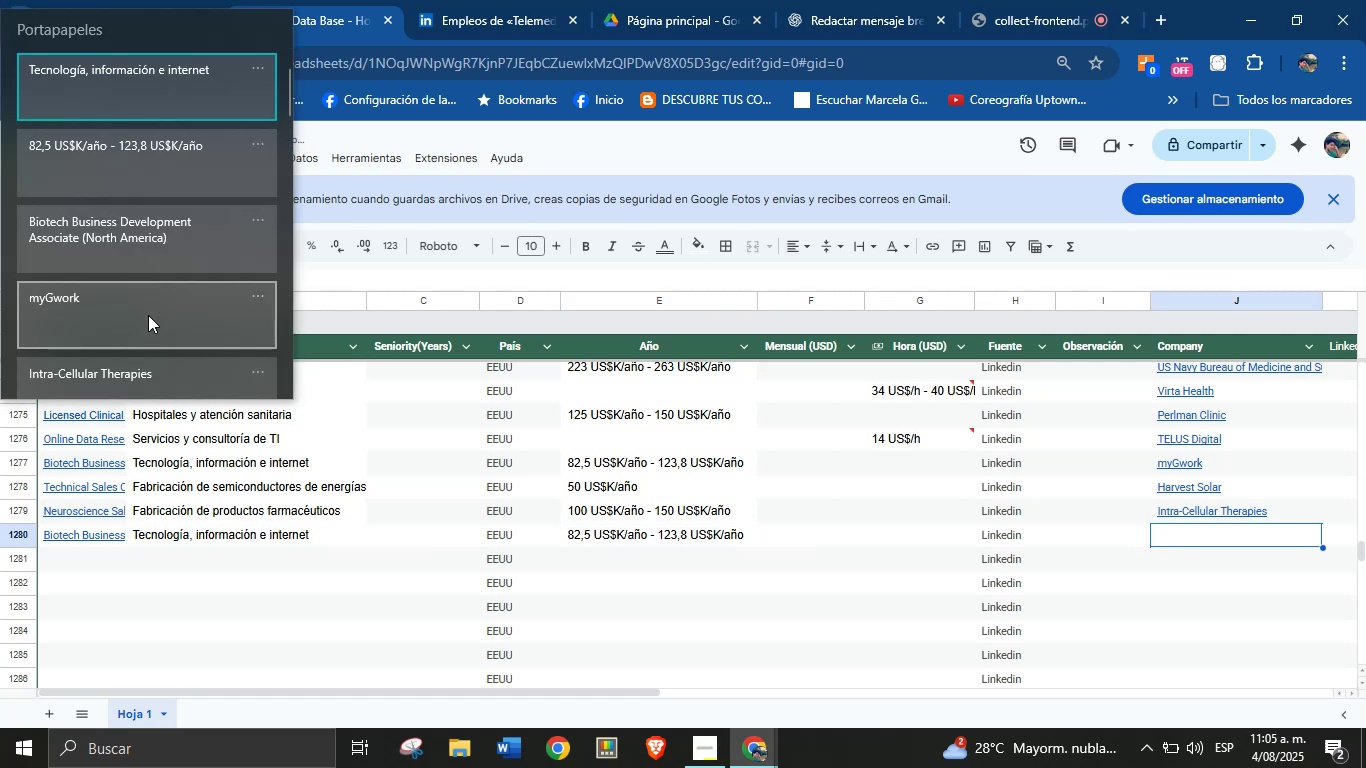 
key(Control+ControlLeft)
 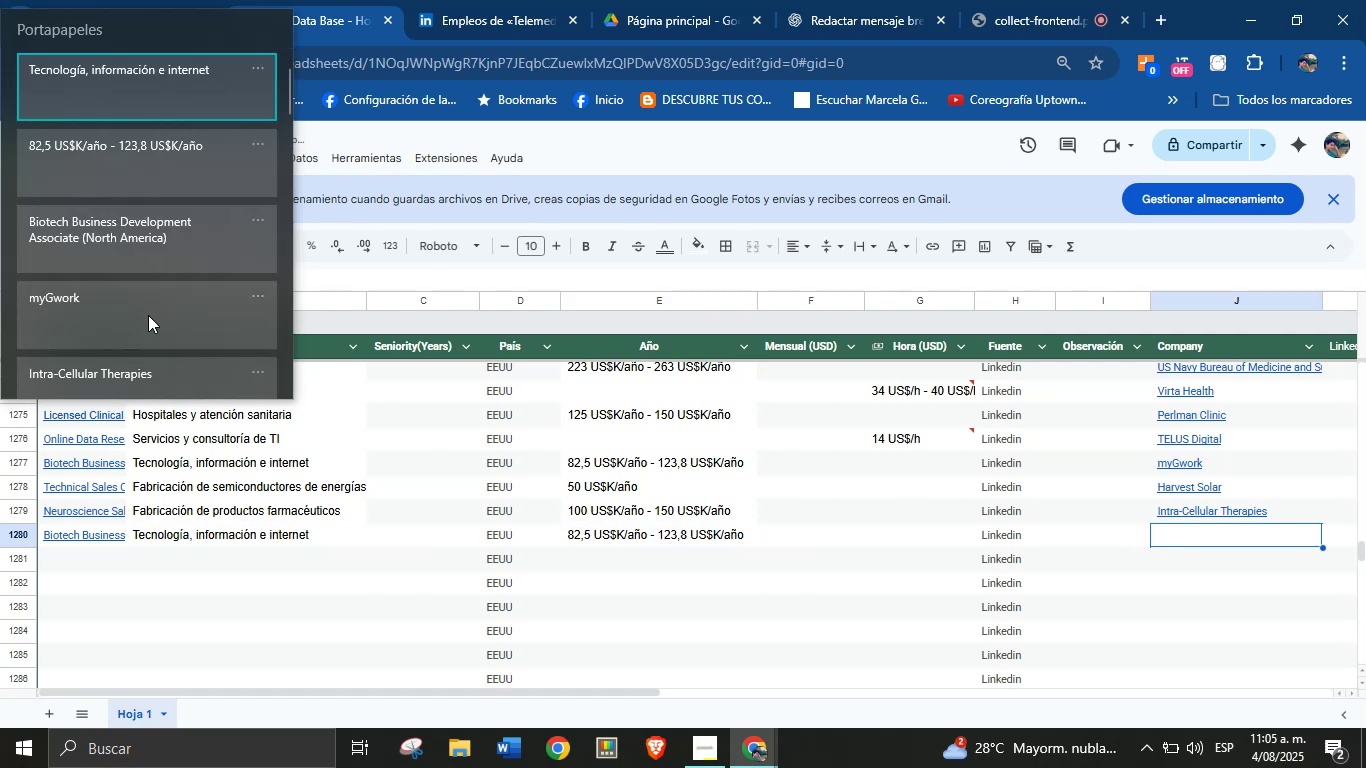 
key(Control+V)
 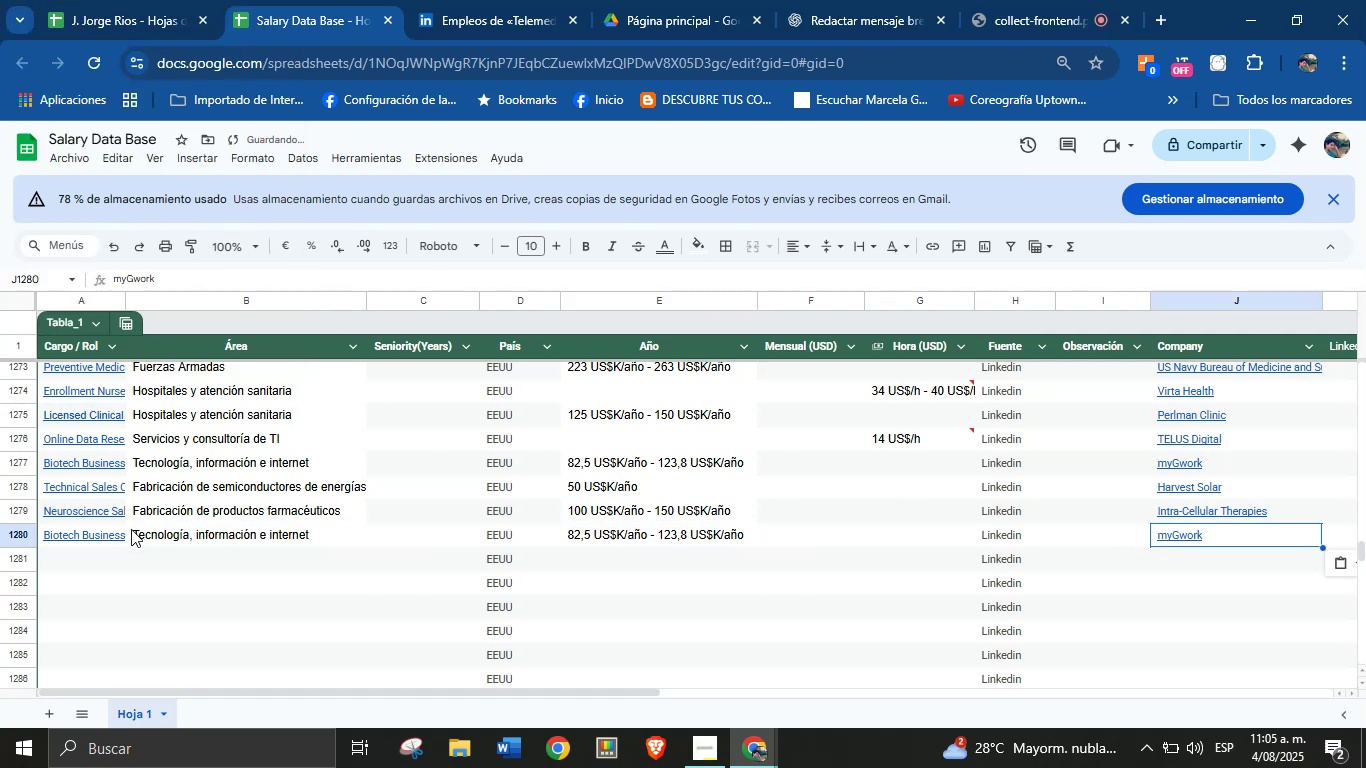 
left_click([80, 559])
 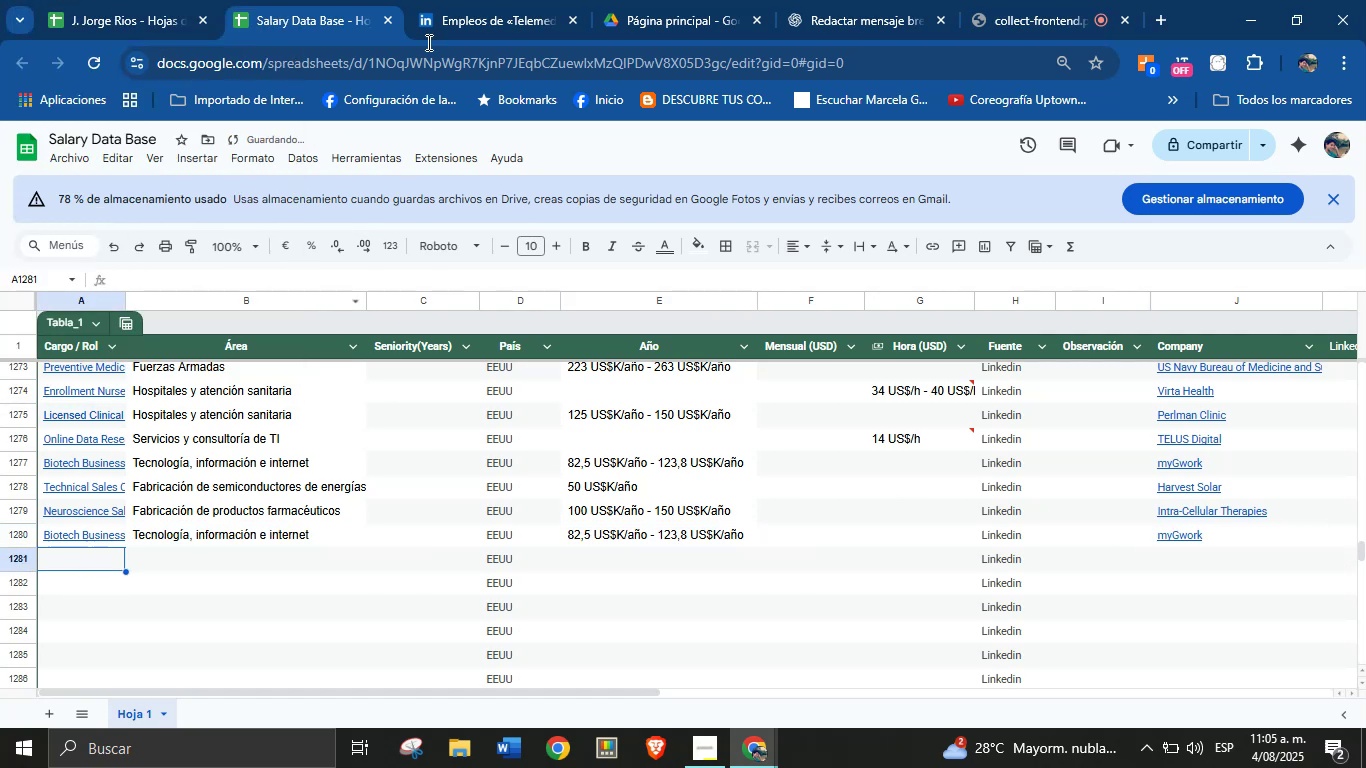 
left_click([503, 0])
 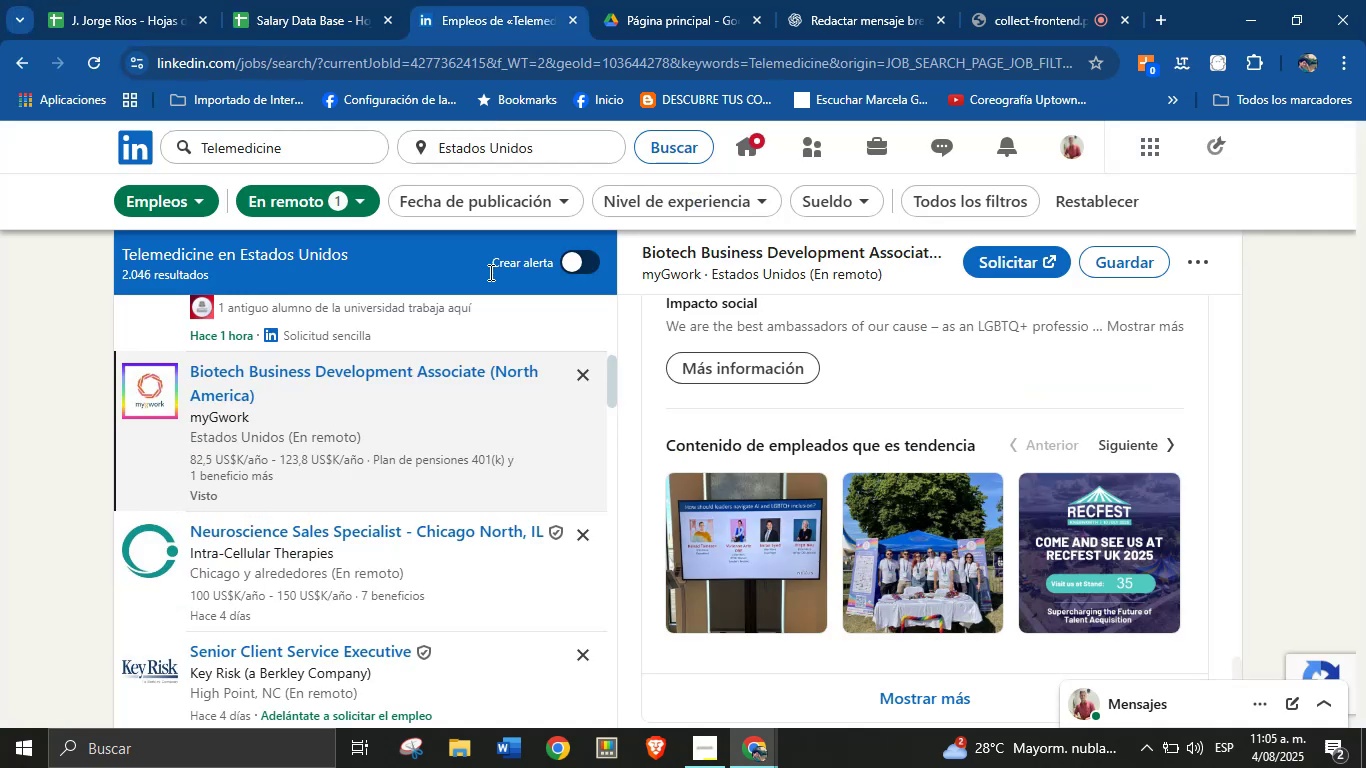 
scroll: coordinate [393, 434], scroll_direction: down, amount: 1.0
 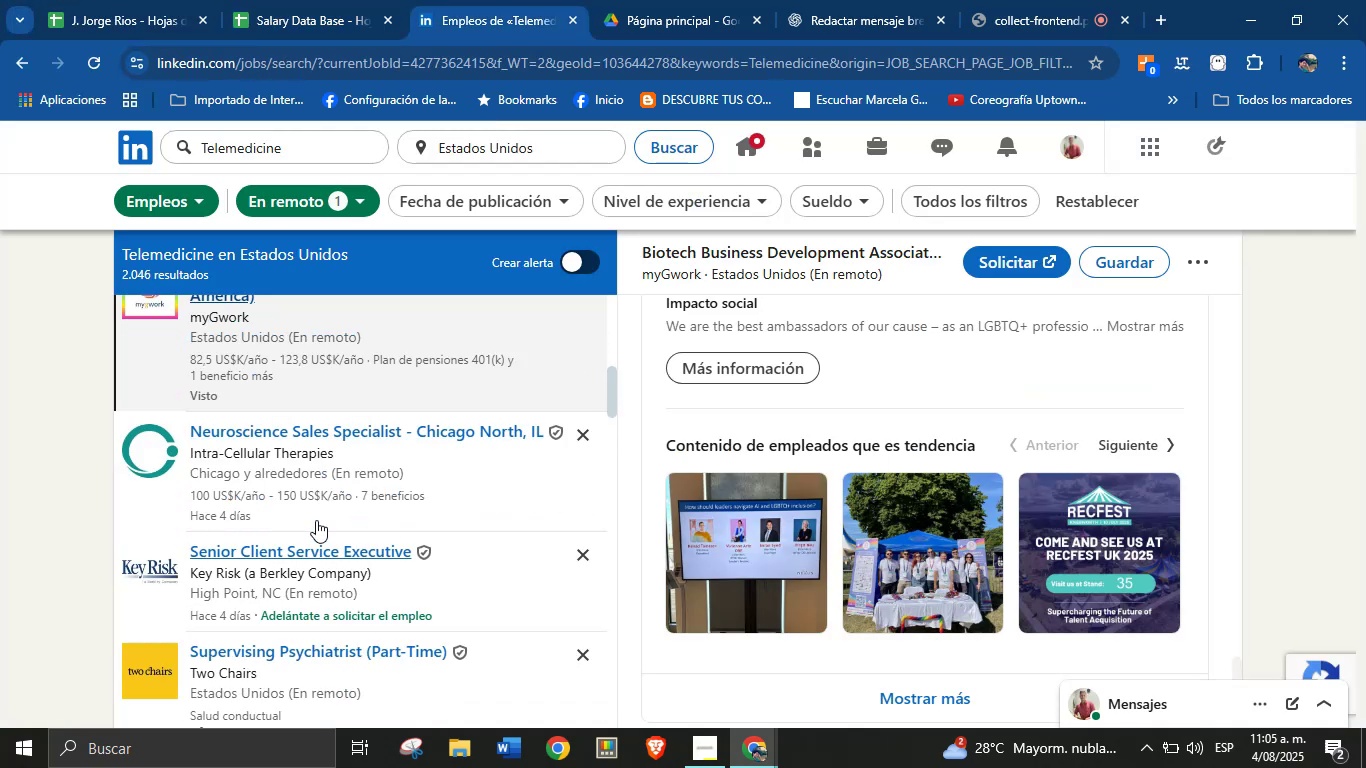 
left_click([316, 478])
 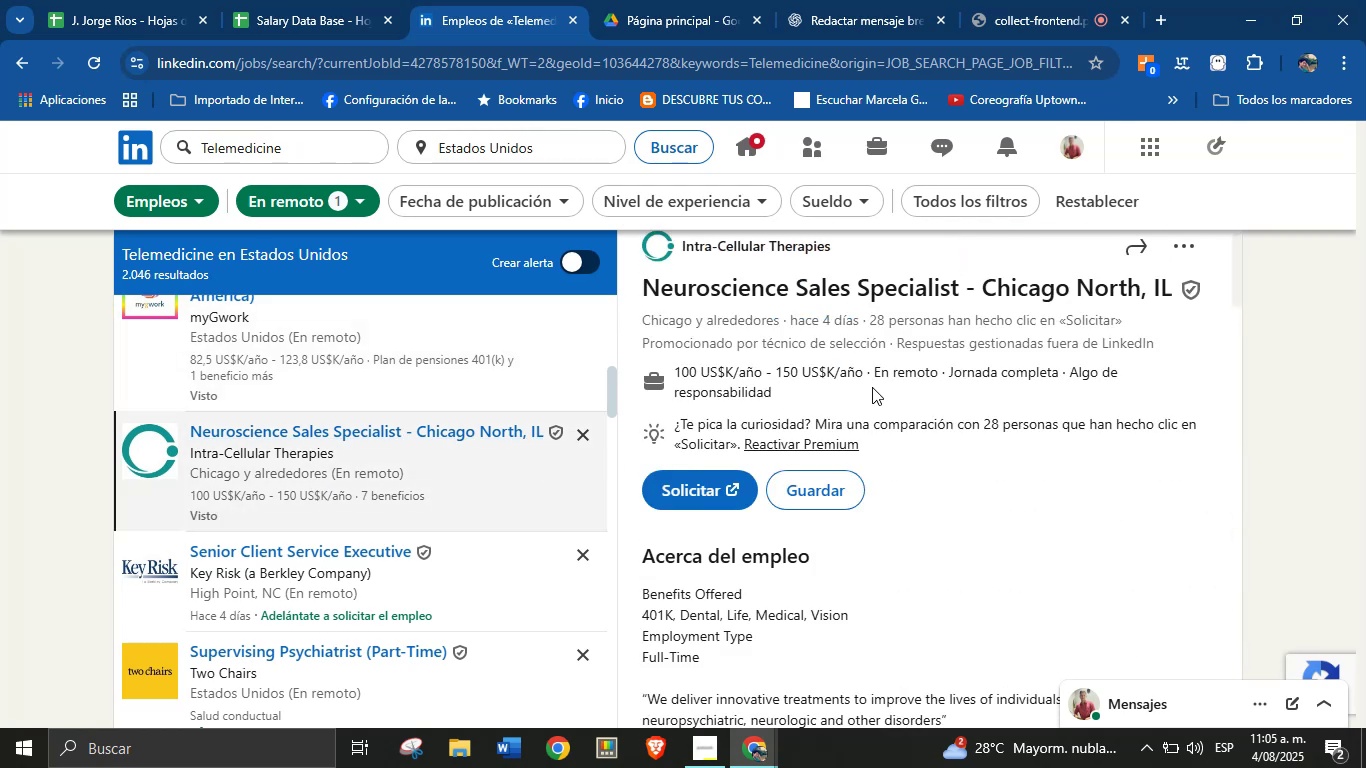 
left_click_drag(start_coordinate=[840, 249], to_coordinate=[679, 265])
 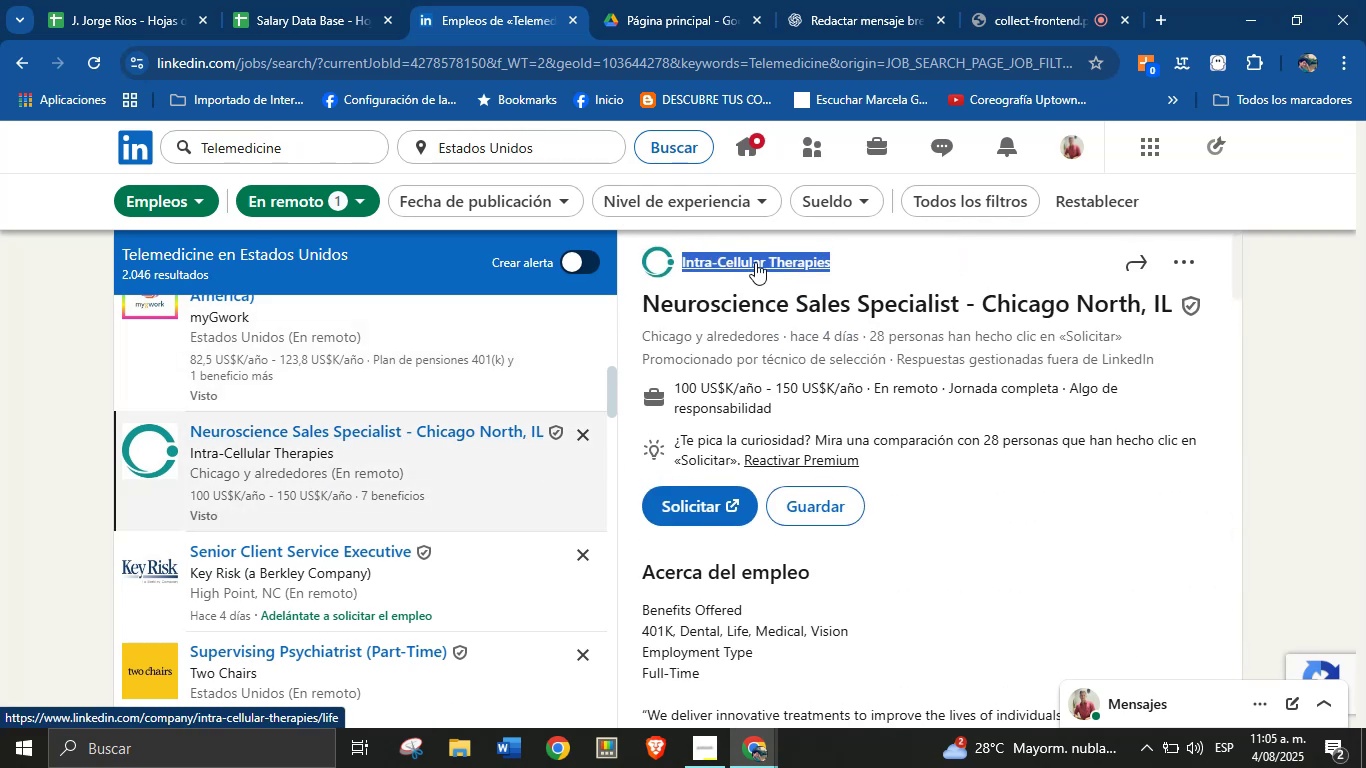 
key(Alt+Control+ControlLeft)
 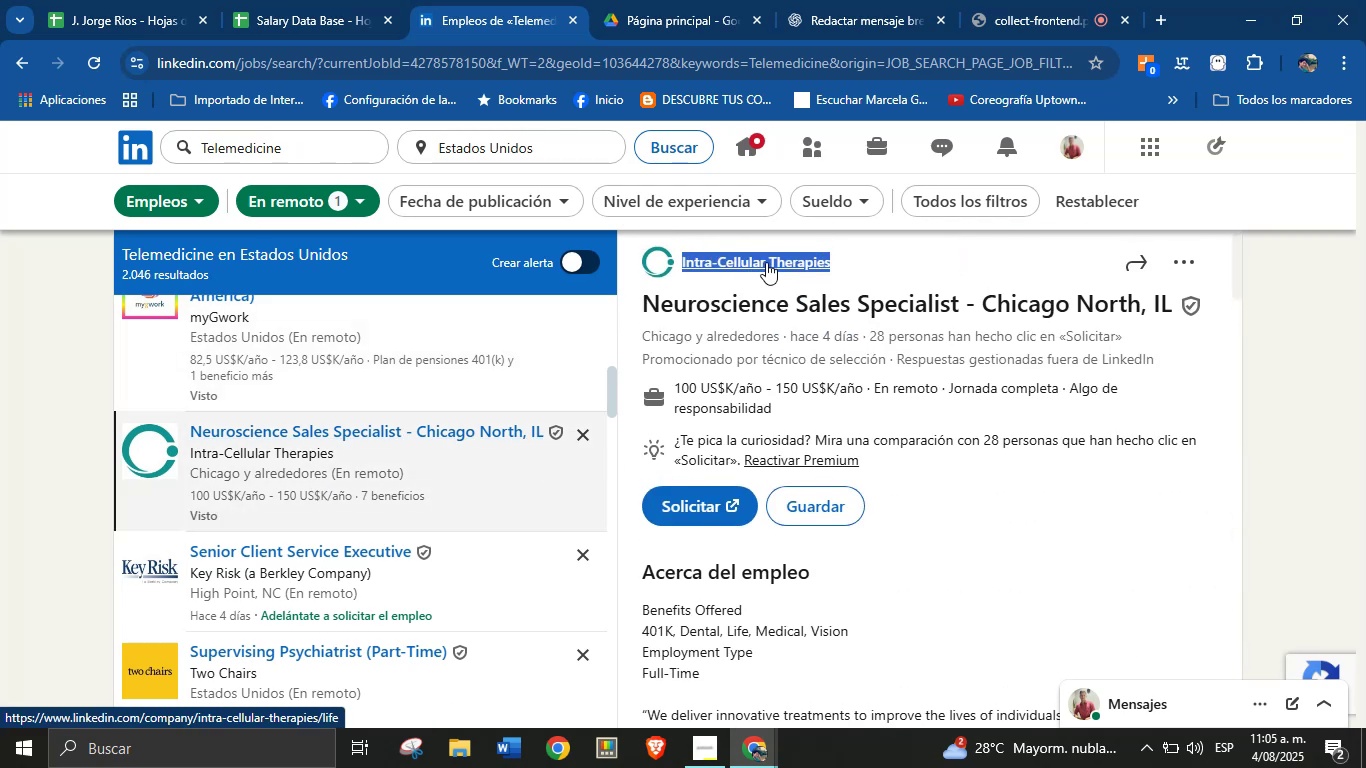 
key(Alt+AltLeft)
 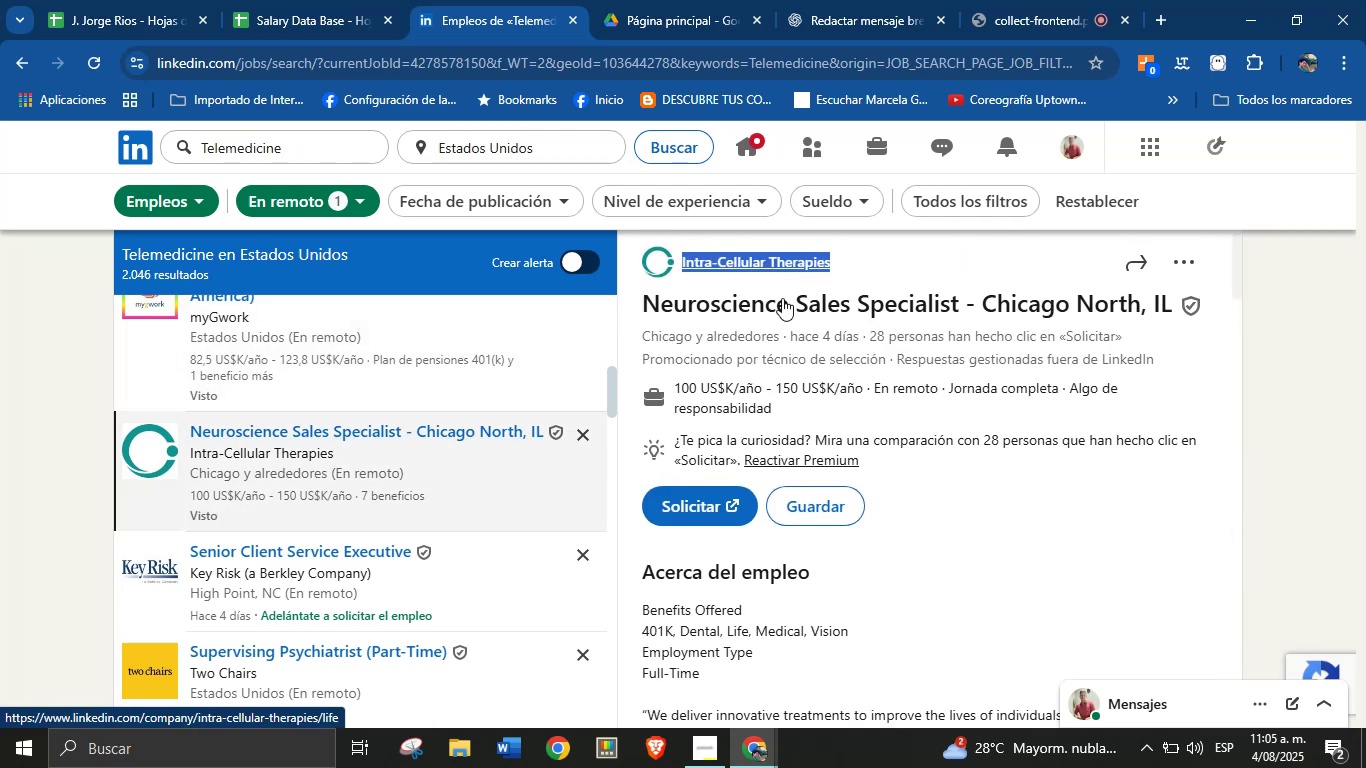 
key(Alt+Control+C)
 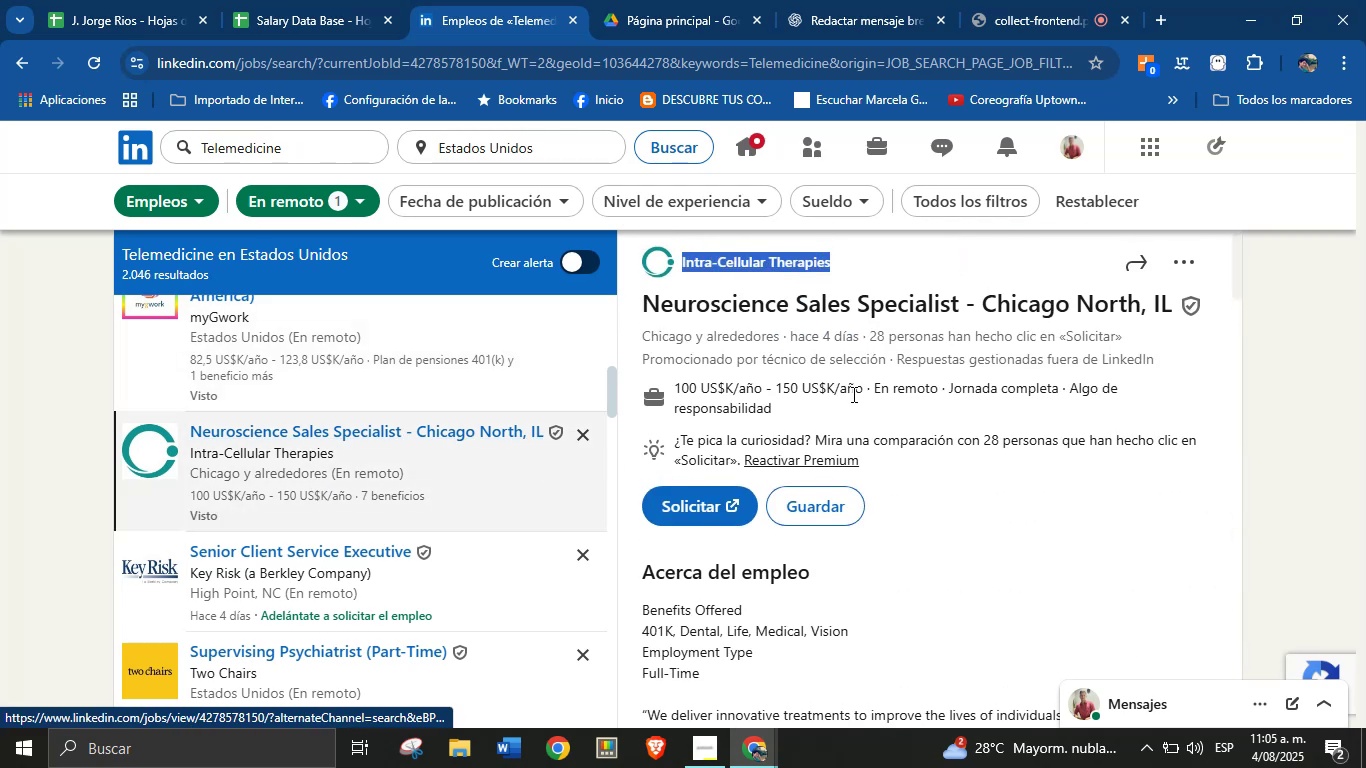 
left_click([946, 389])
 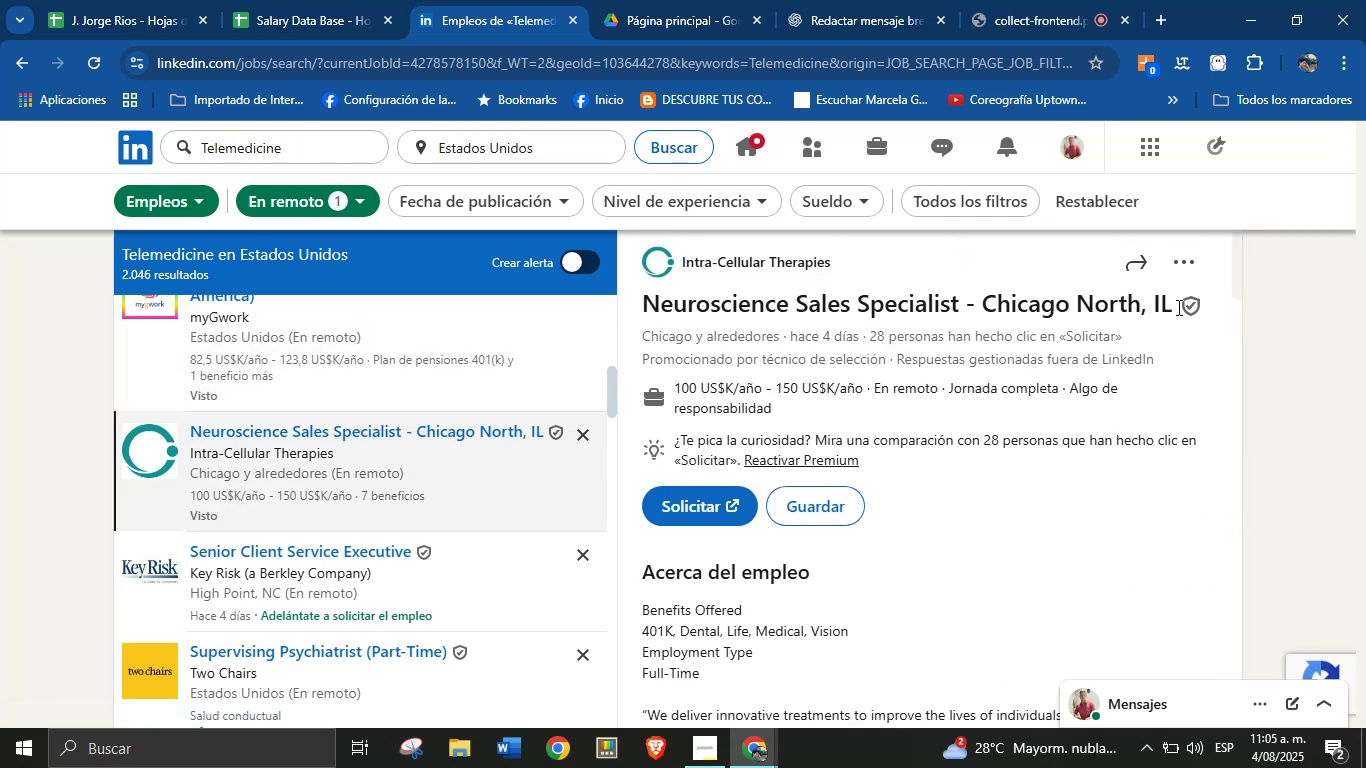 
left_click_drag(start_coordinate=[1176, 307], to_coordinate=[649, 311])
 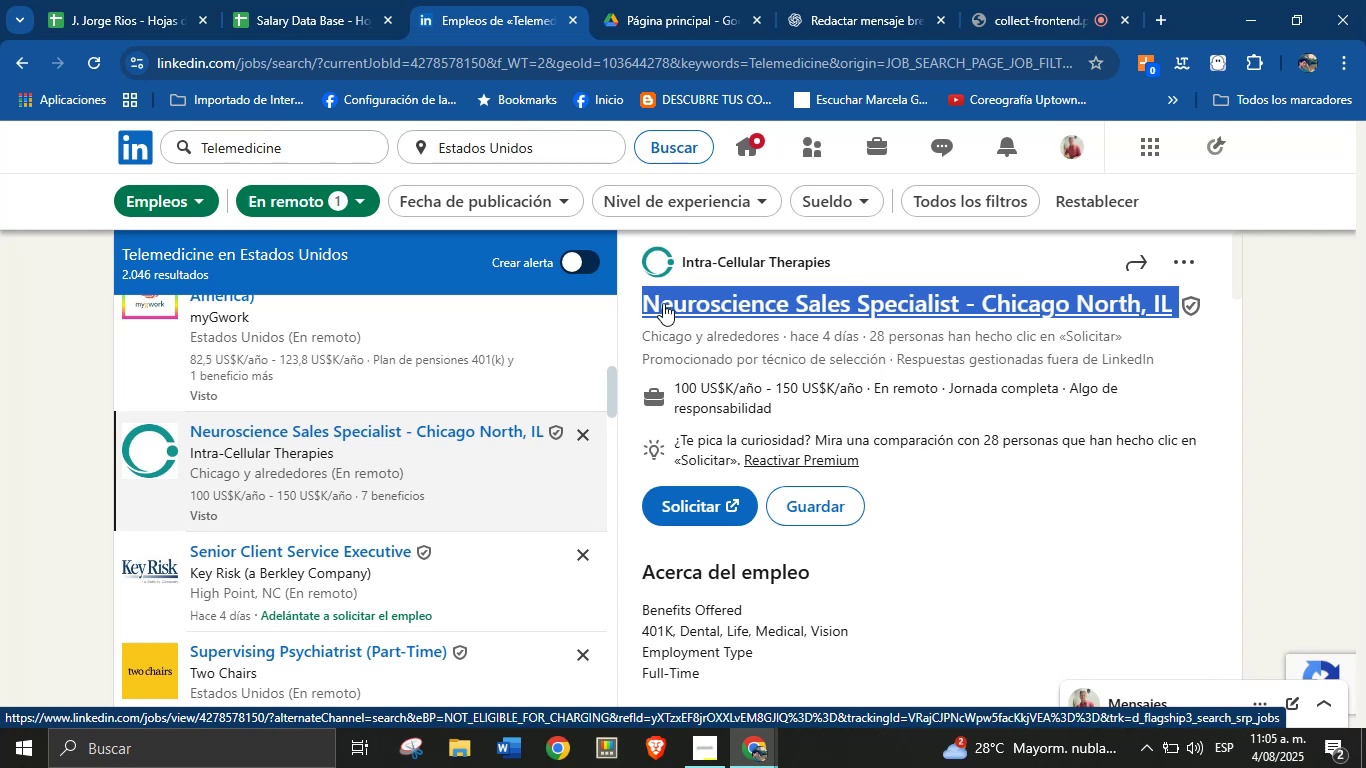 
key(Alt+Control+ControlLeft)
 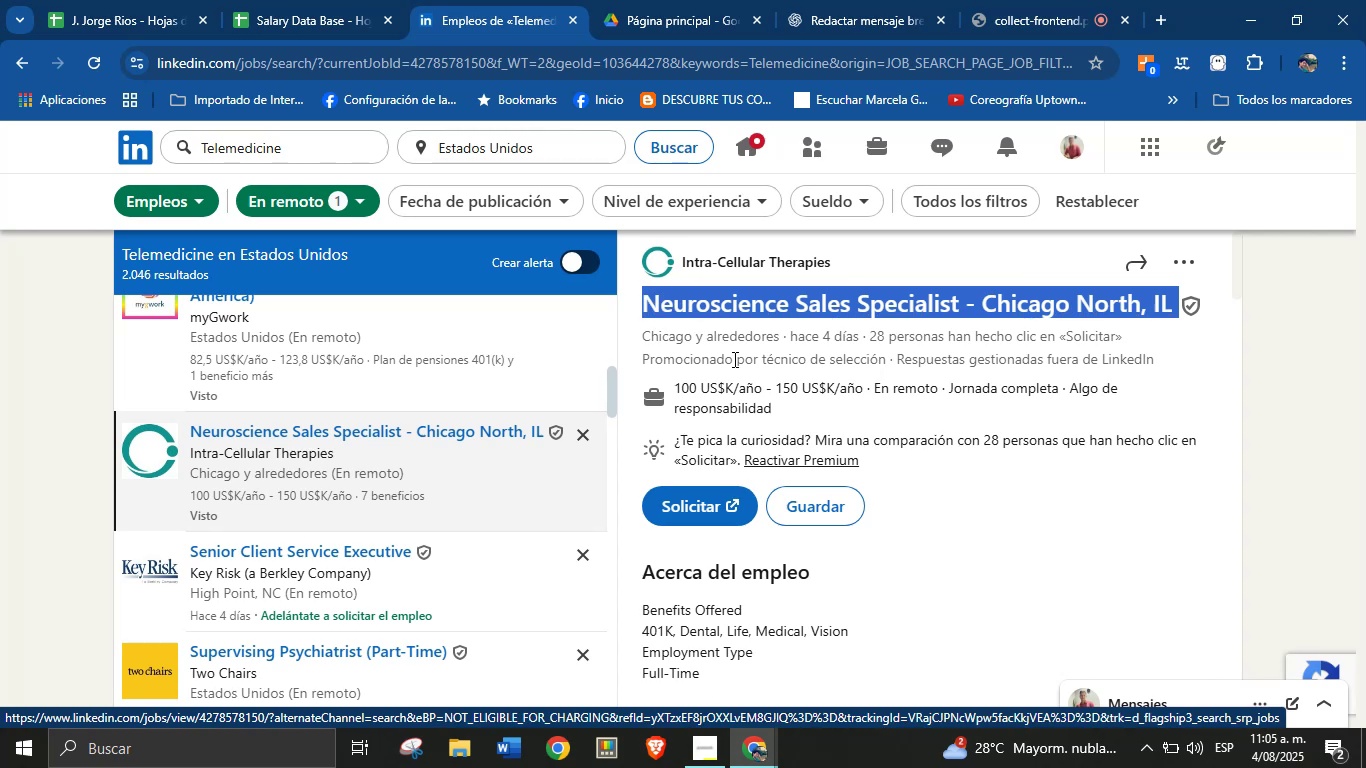 
key(Alt+AltLeft)
 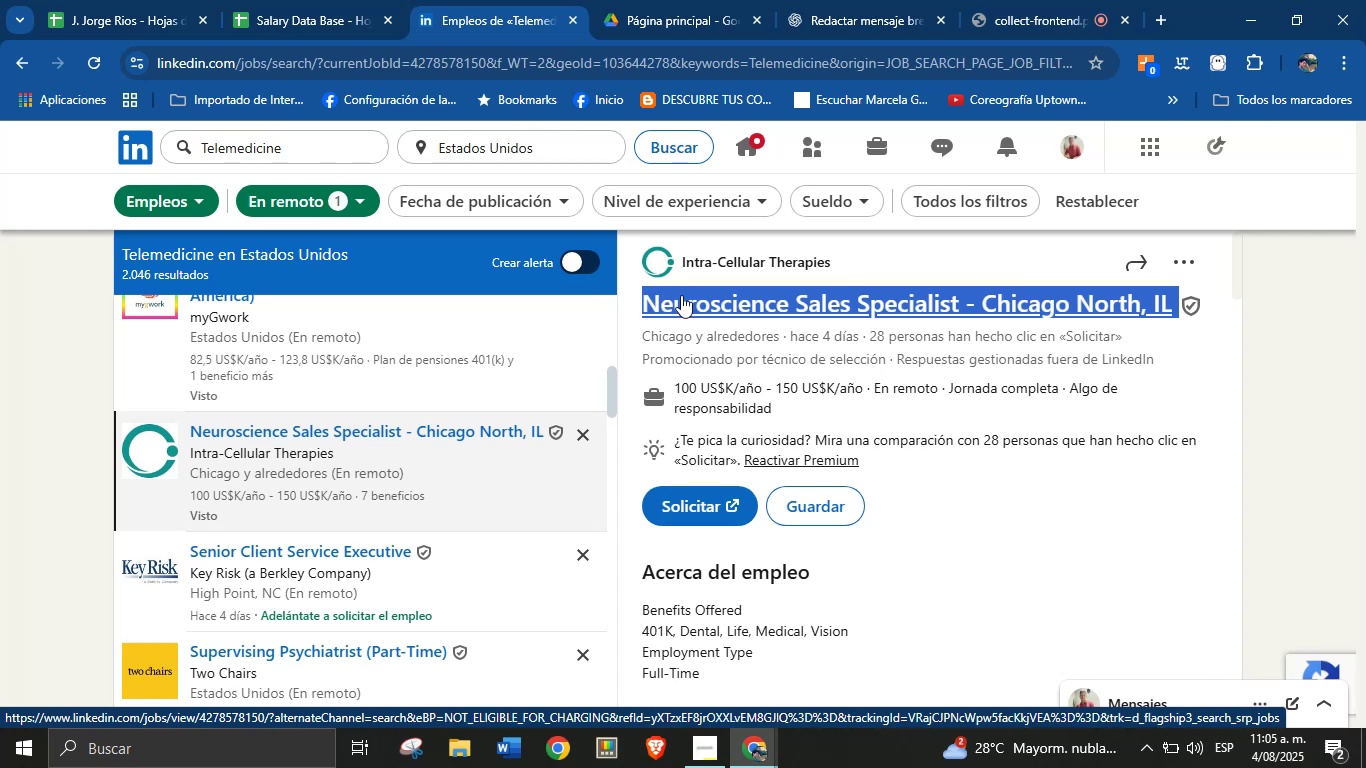 
key(Alt+Control+C)
 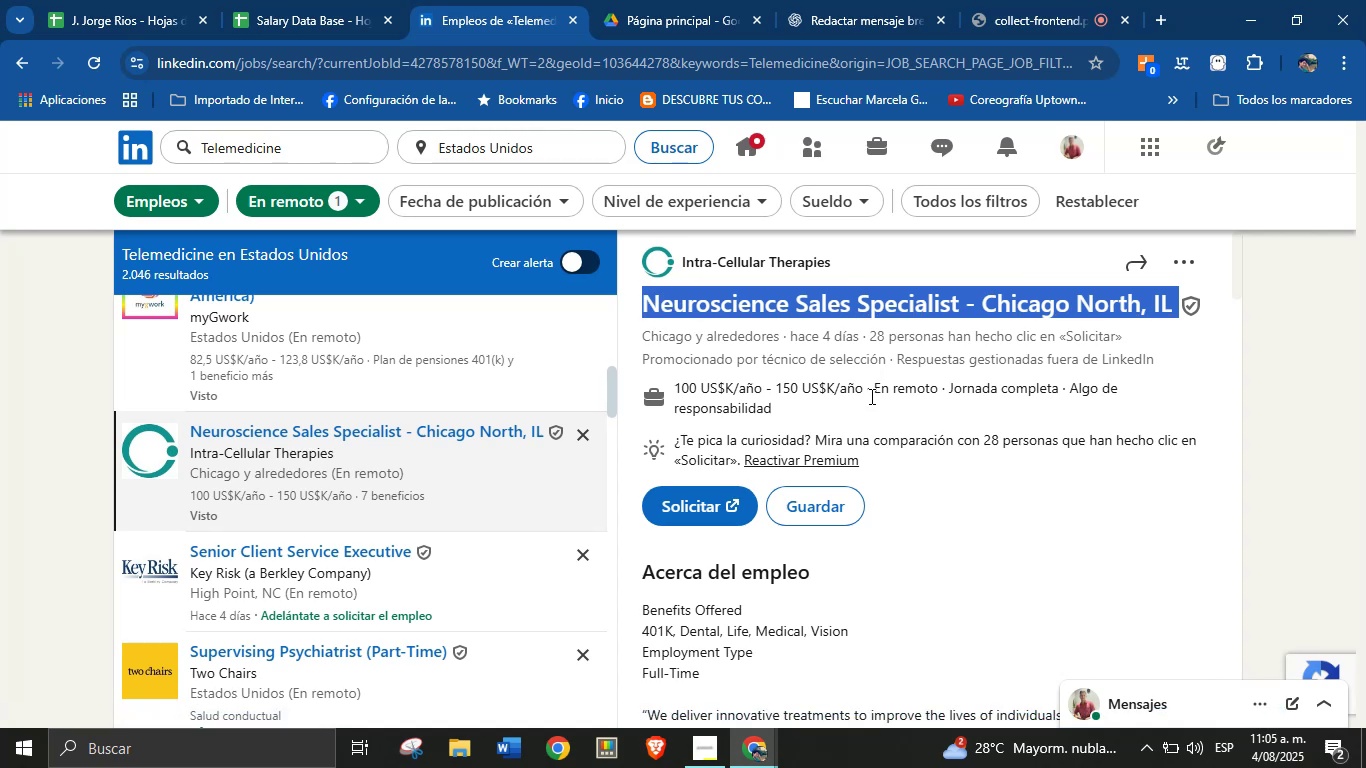 
left_click_drag(start_coordinate=[862, 386], to_coordinate=[680, 382])
 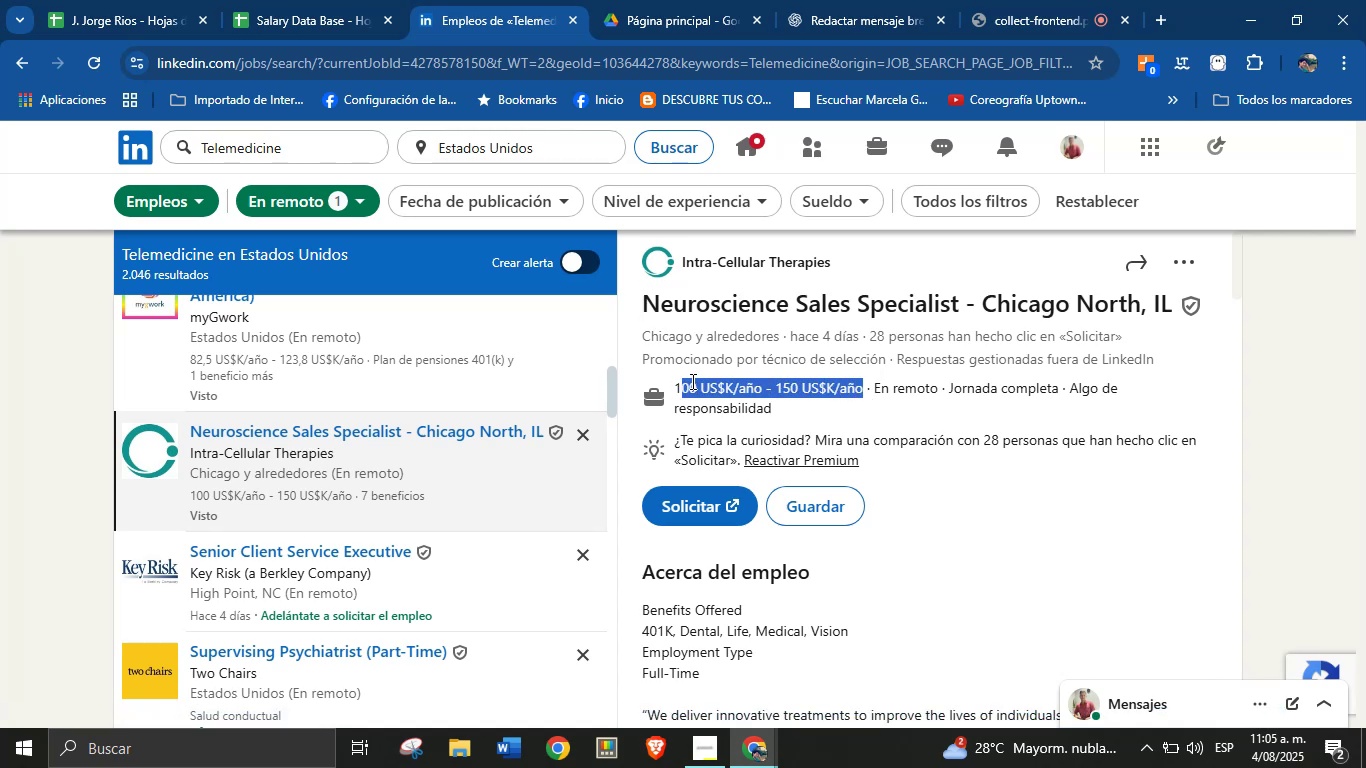 
key(Alt+AltLeft)
 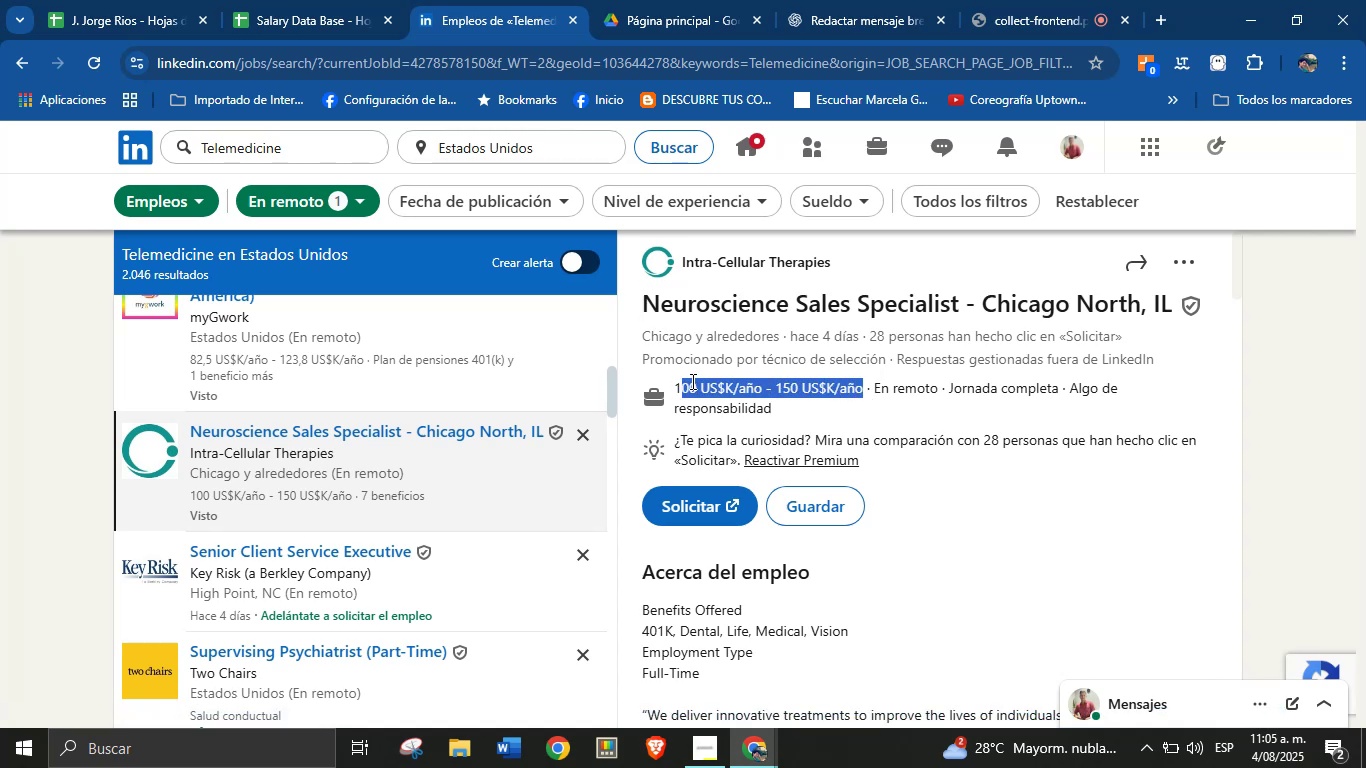 
key(Alt+Control+ControlLeft)
 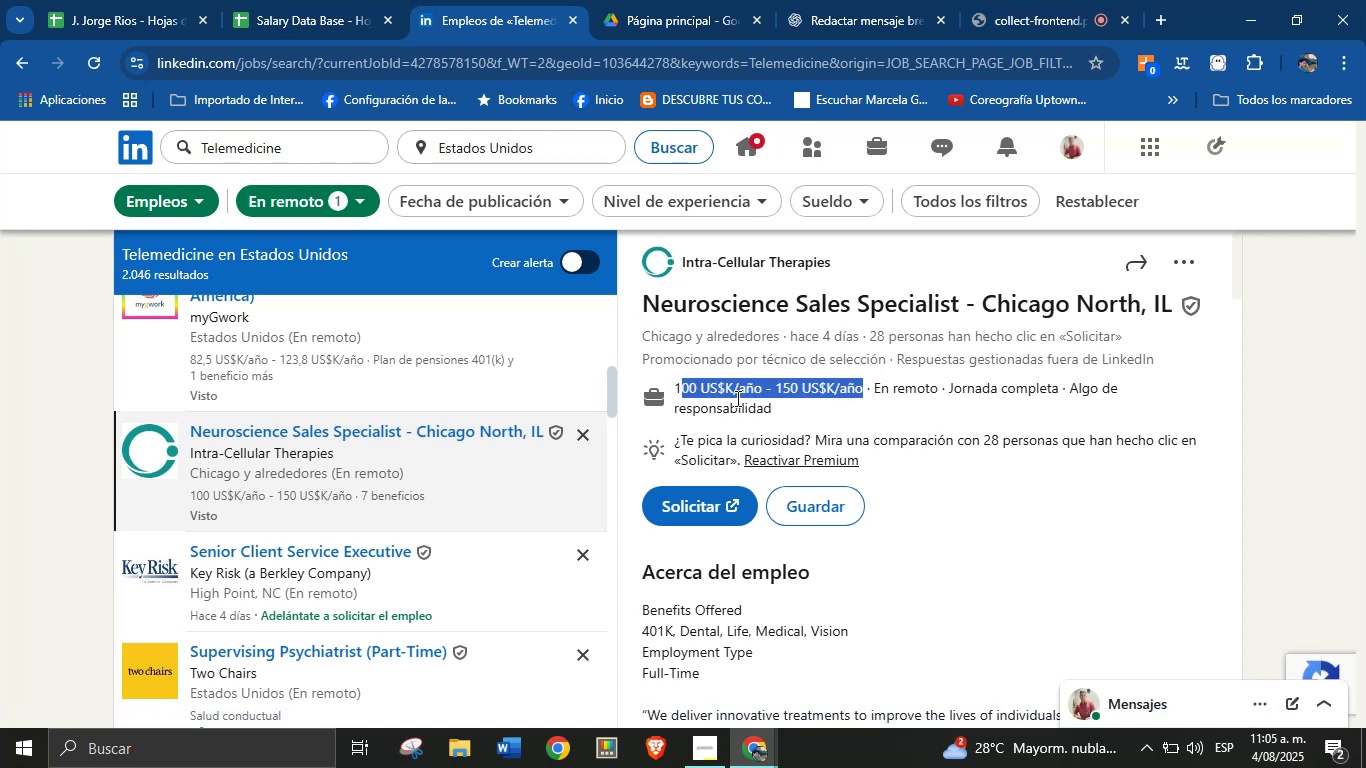 
key(Alt+Control+C)
 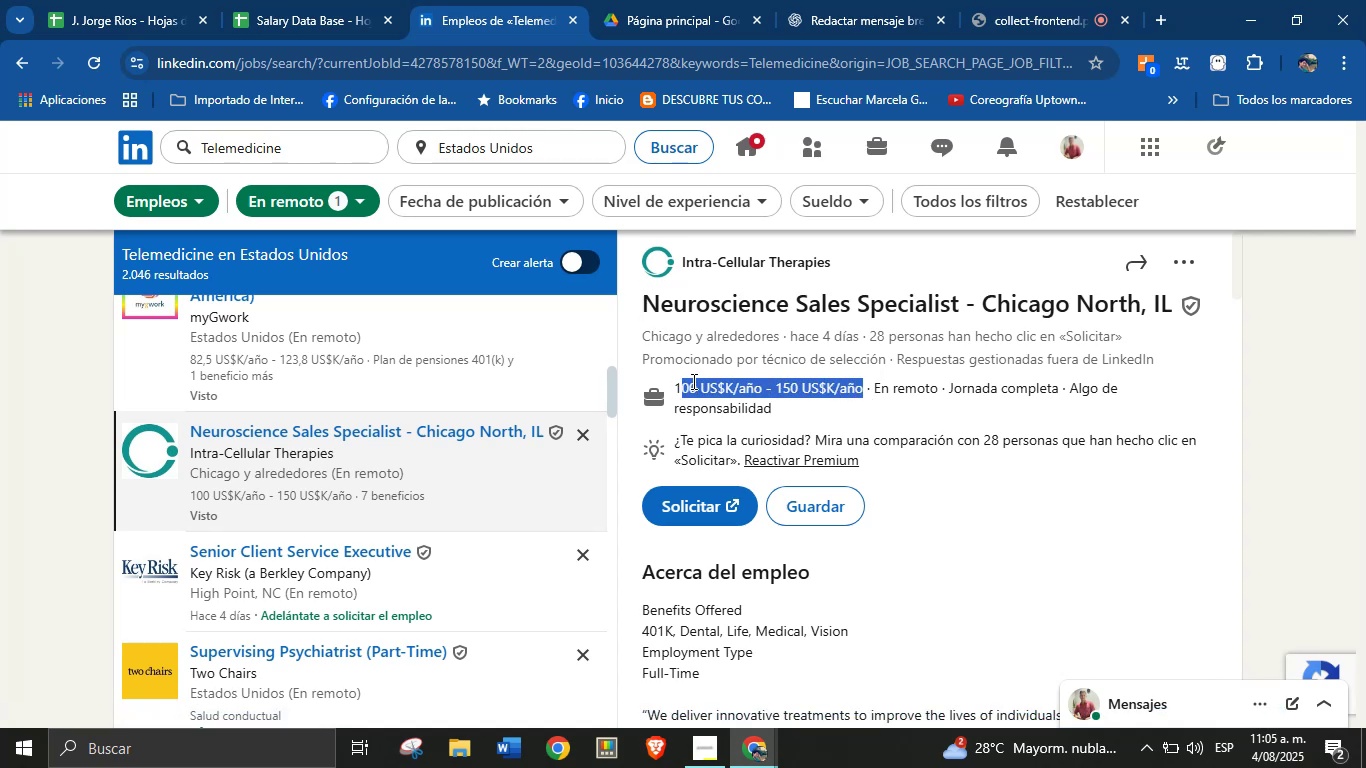 
left_click([740, 398])
 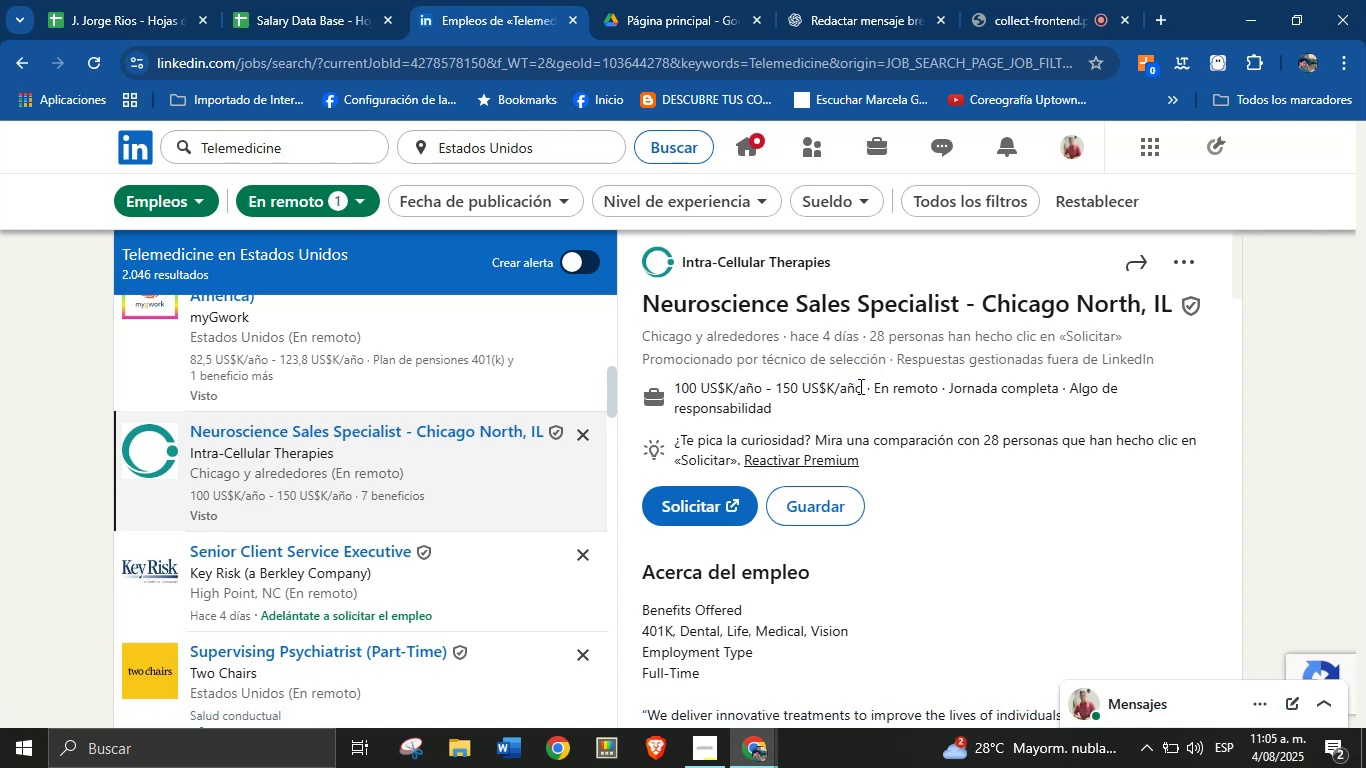 
left_click_drag(start_coordinate=[863, 386], to_coordinate=[675, 386])
 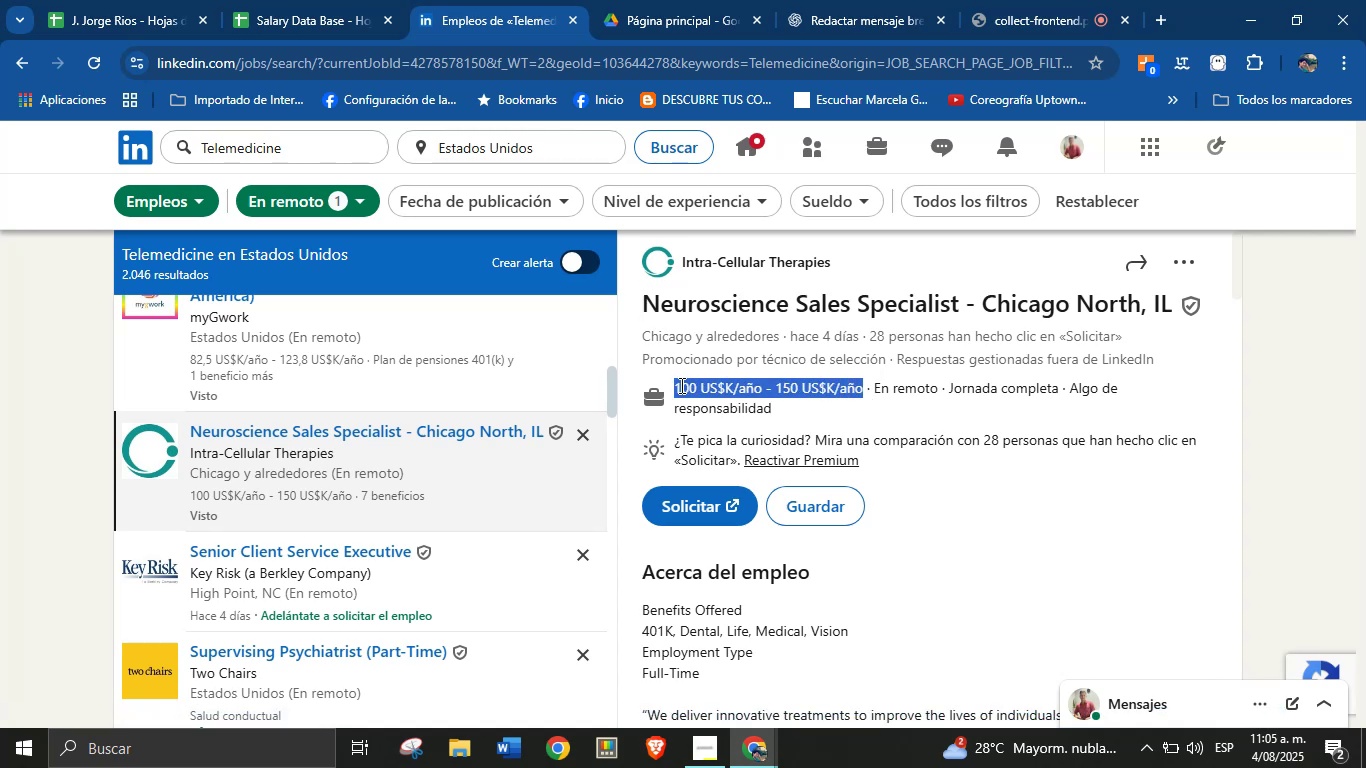 
key(Alt+AltLeft)
 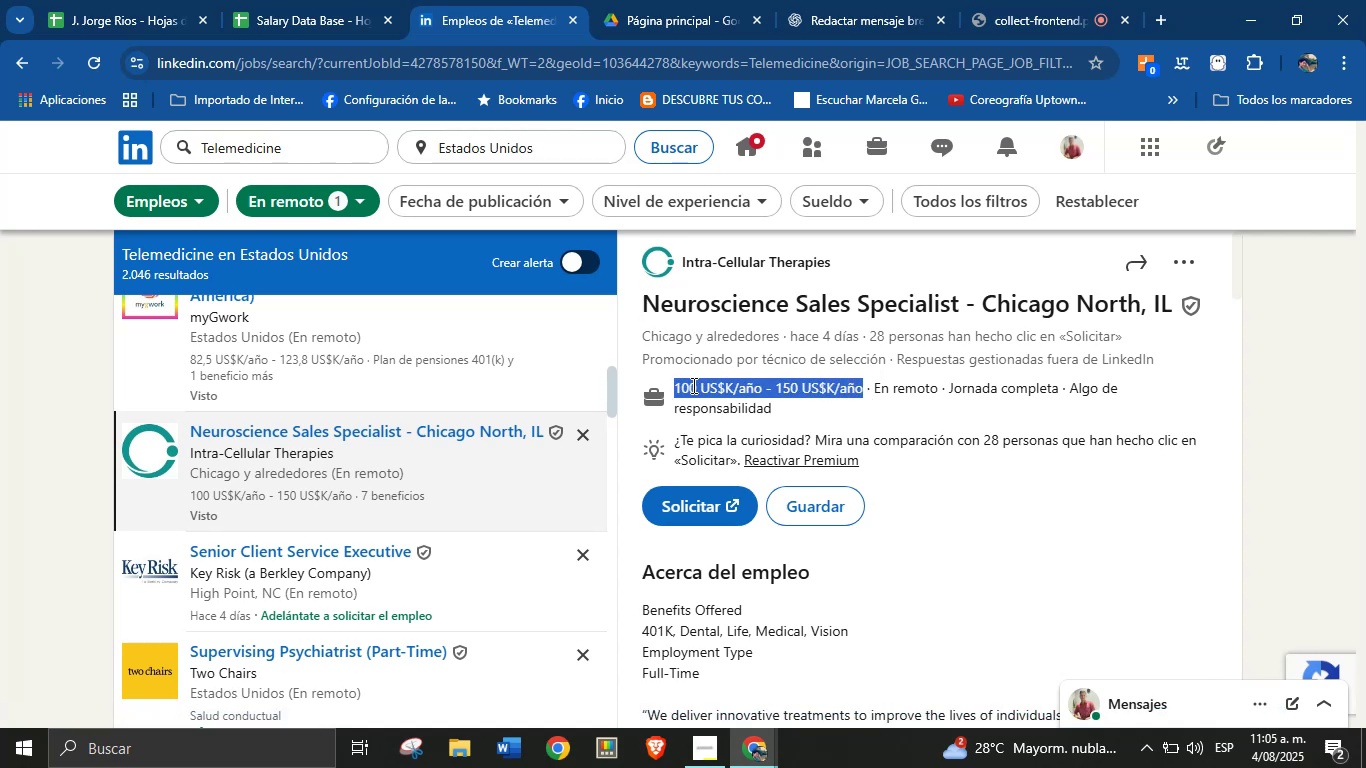 
key(Alt+Control+ControlLeft)
 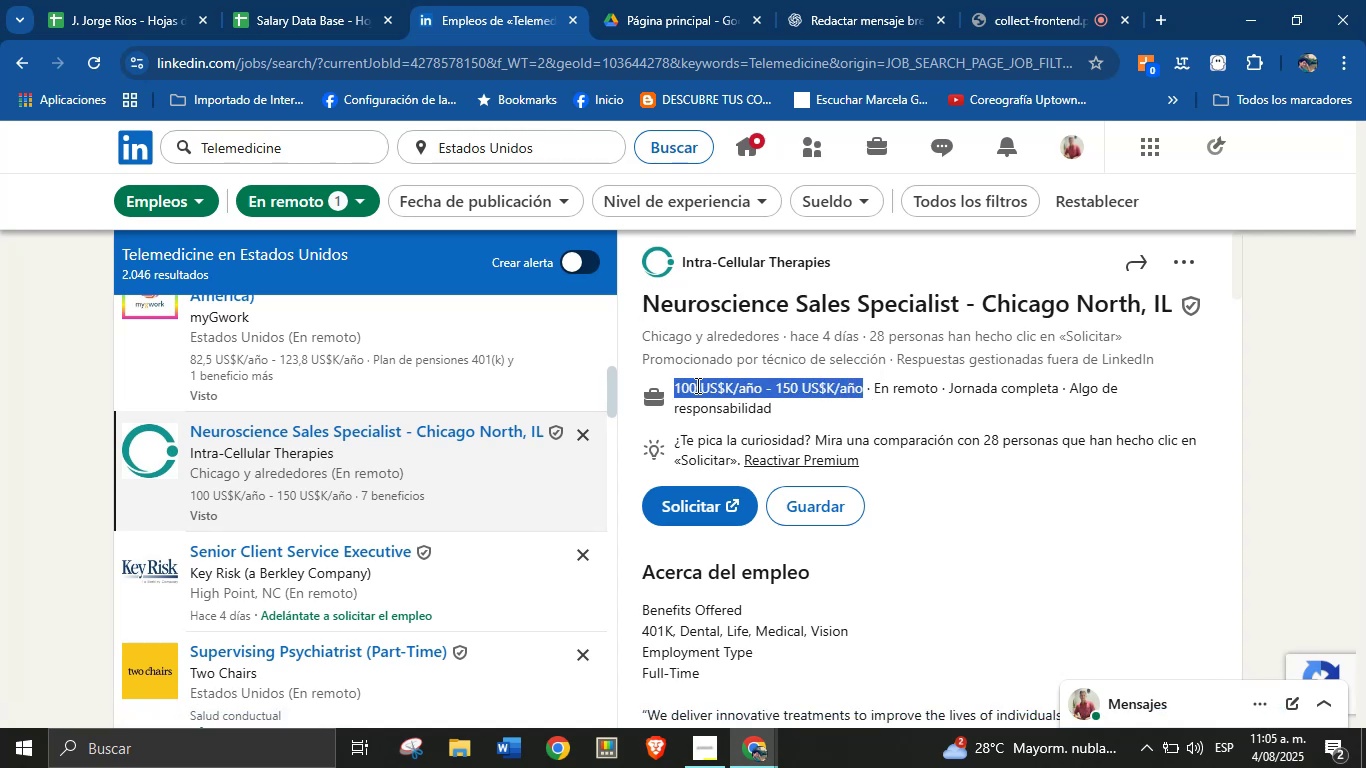 
key(Alt+Control+C)
 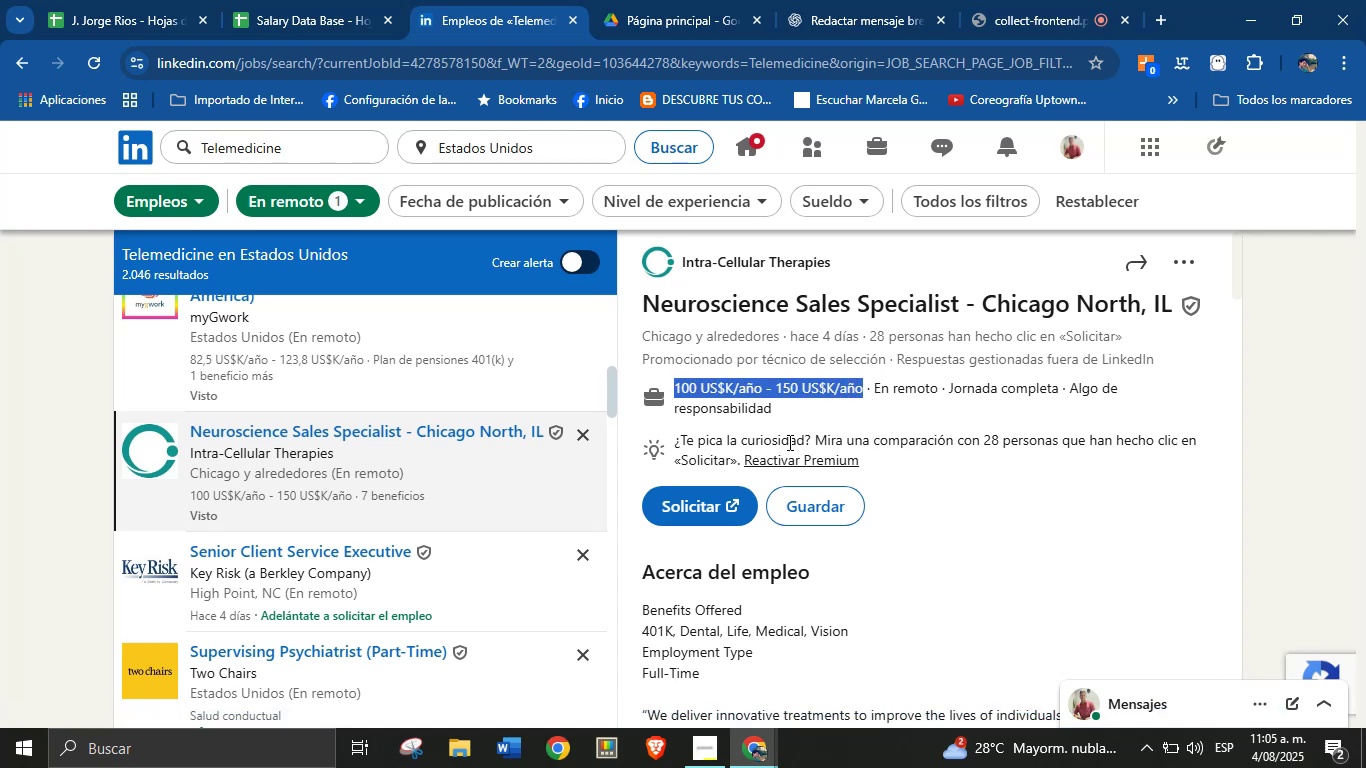 
key(Alt+AltLeft)
 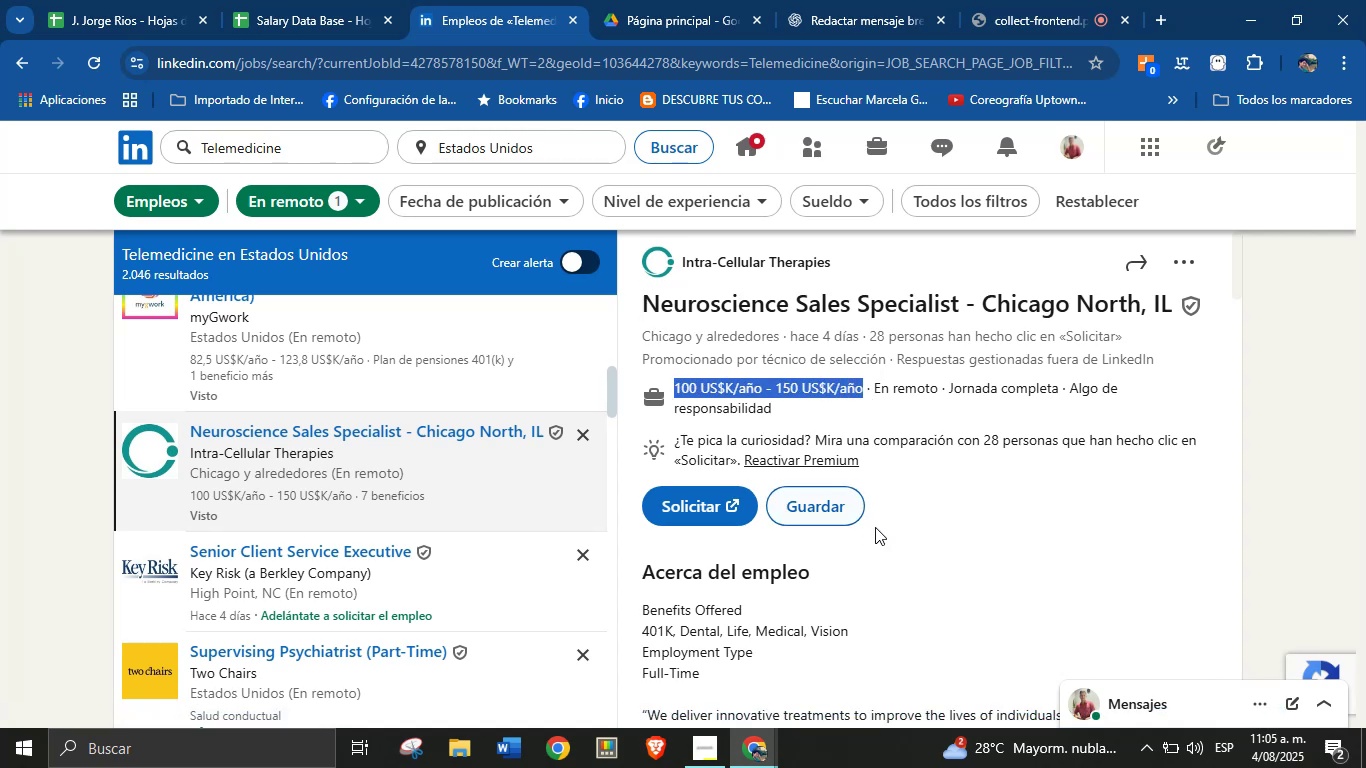 
key(Alt+Control+ControlLeft)
 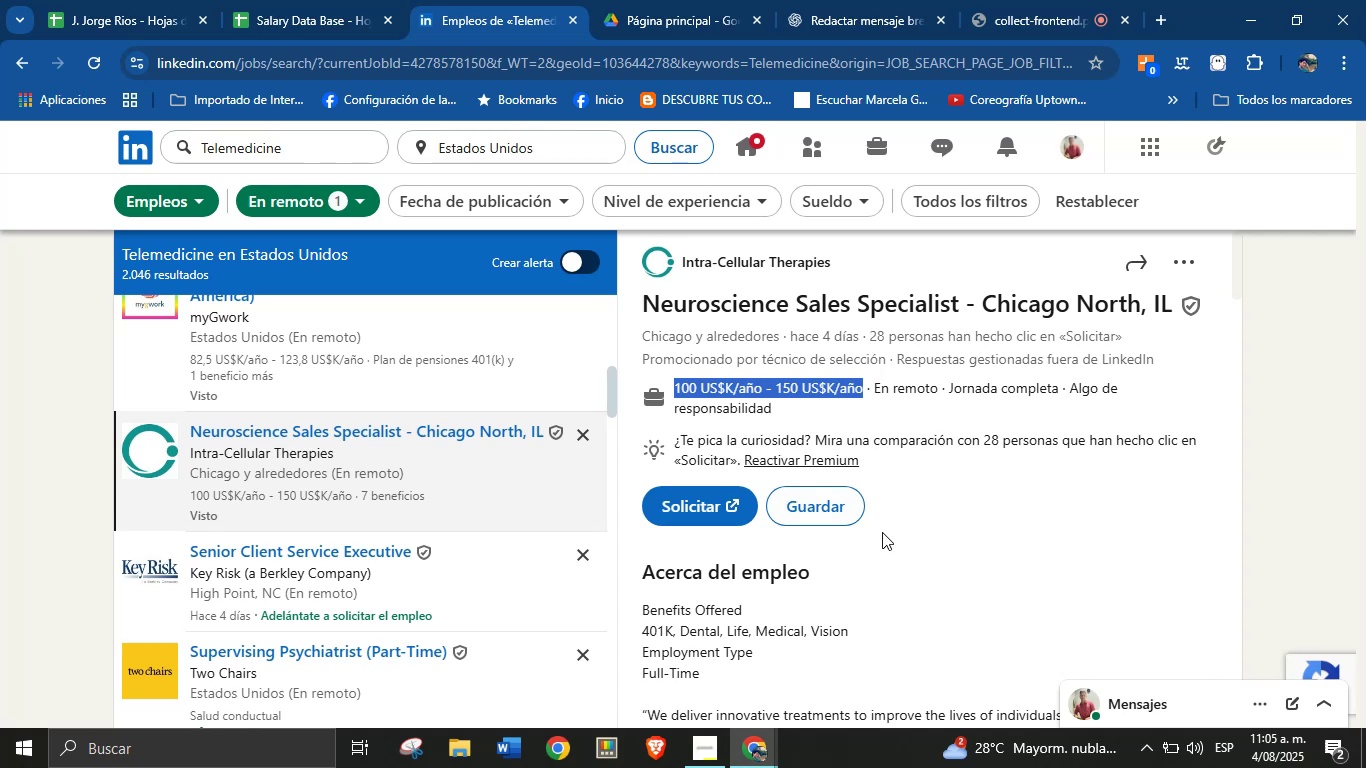 
key(Alt+Control+C)
 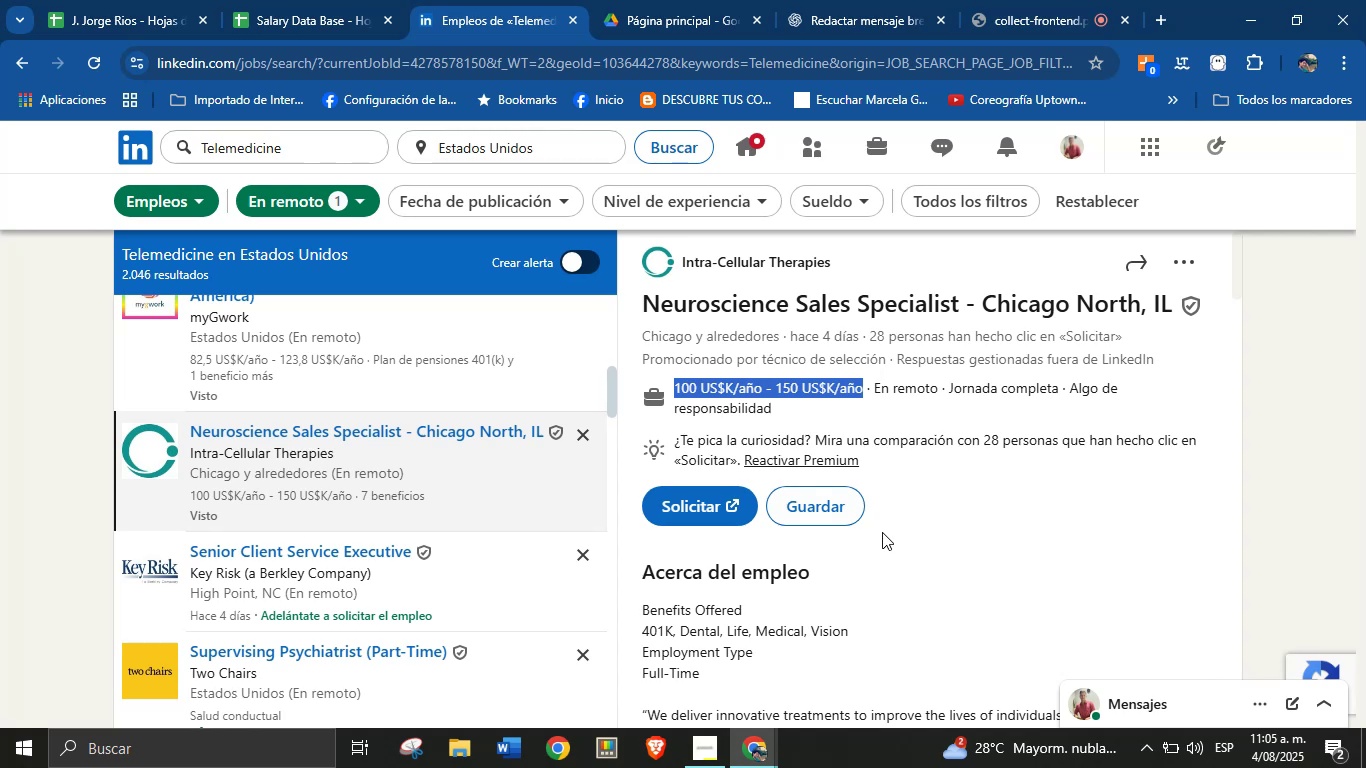 
scroll: coordinate [839, 493], scroll_direction: down, amount: 24.0
 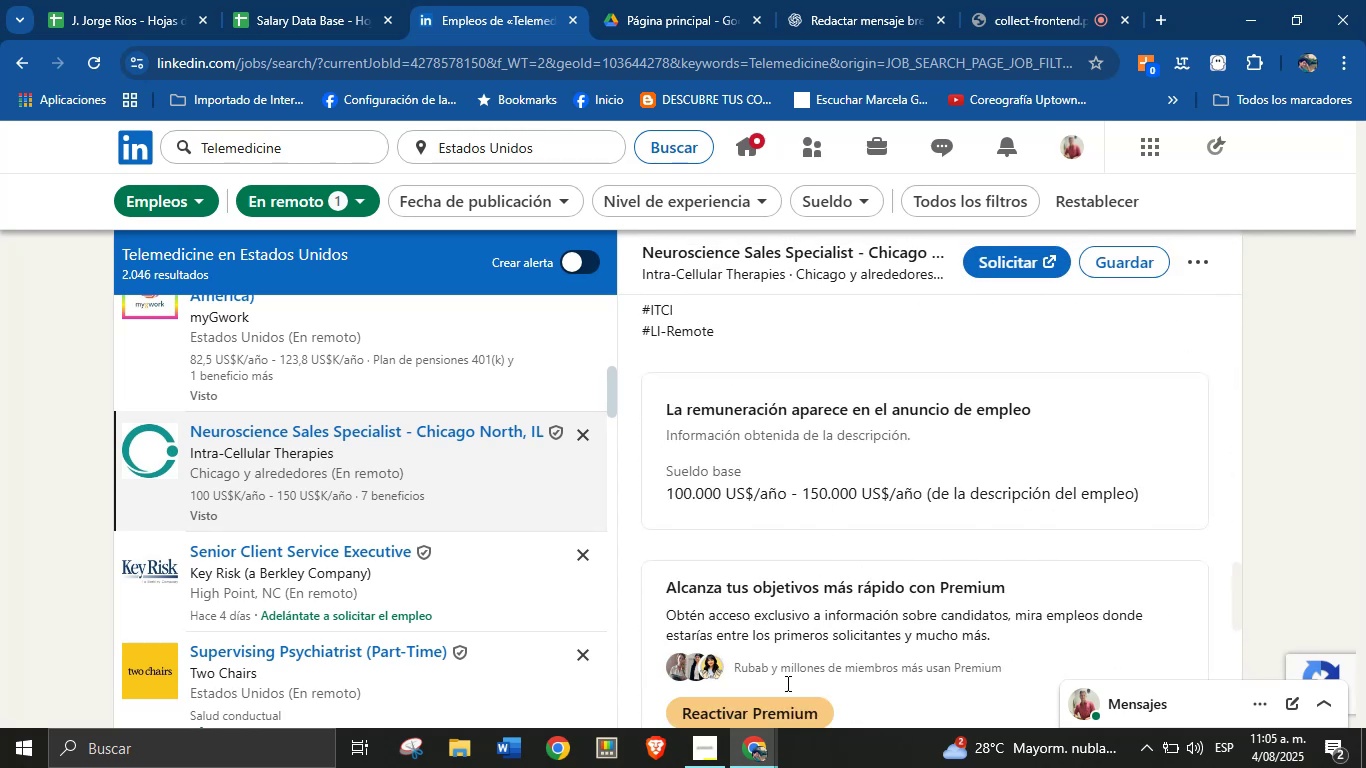 
left_click([708, 753])
 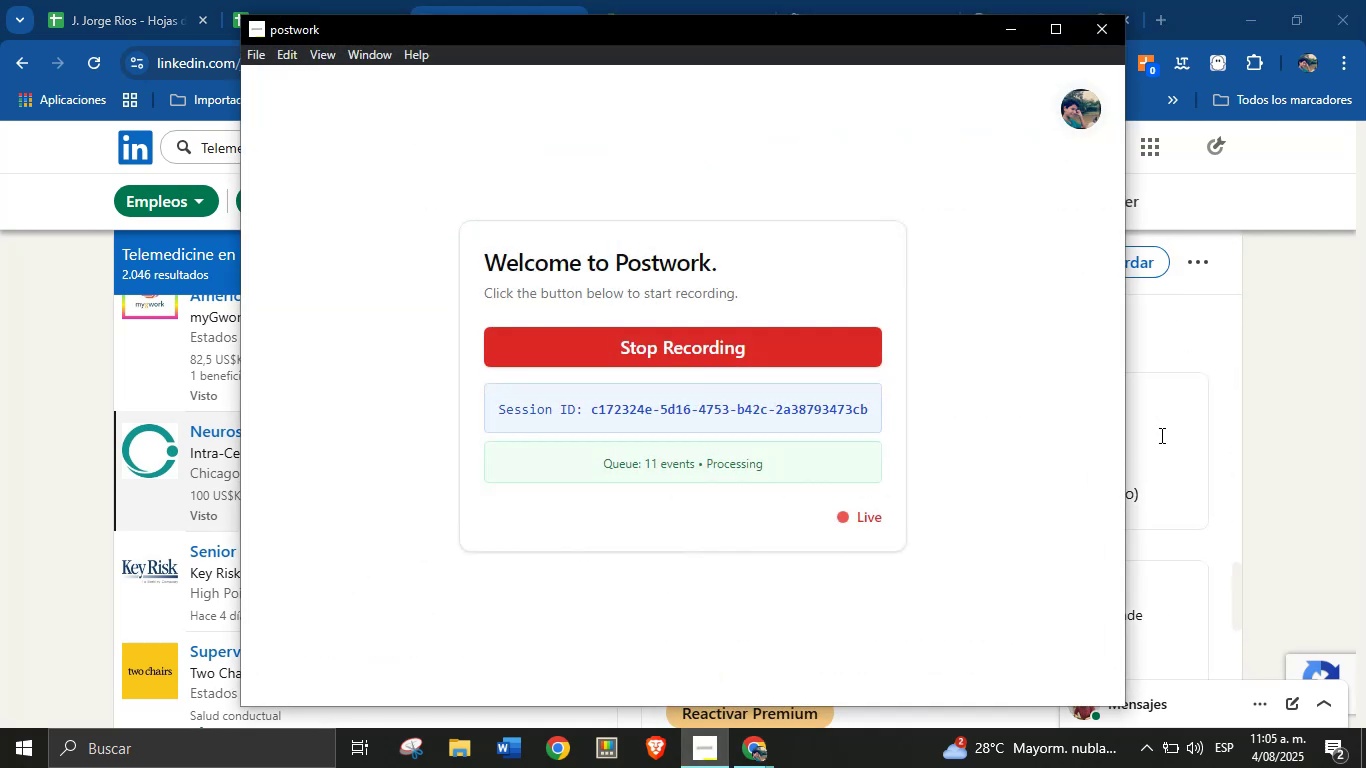 
left_click([1198, 378])
 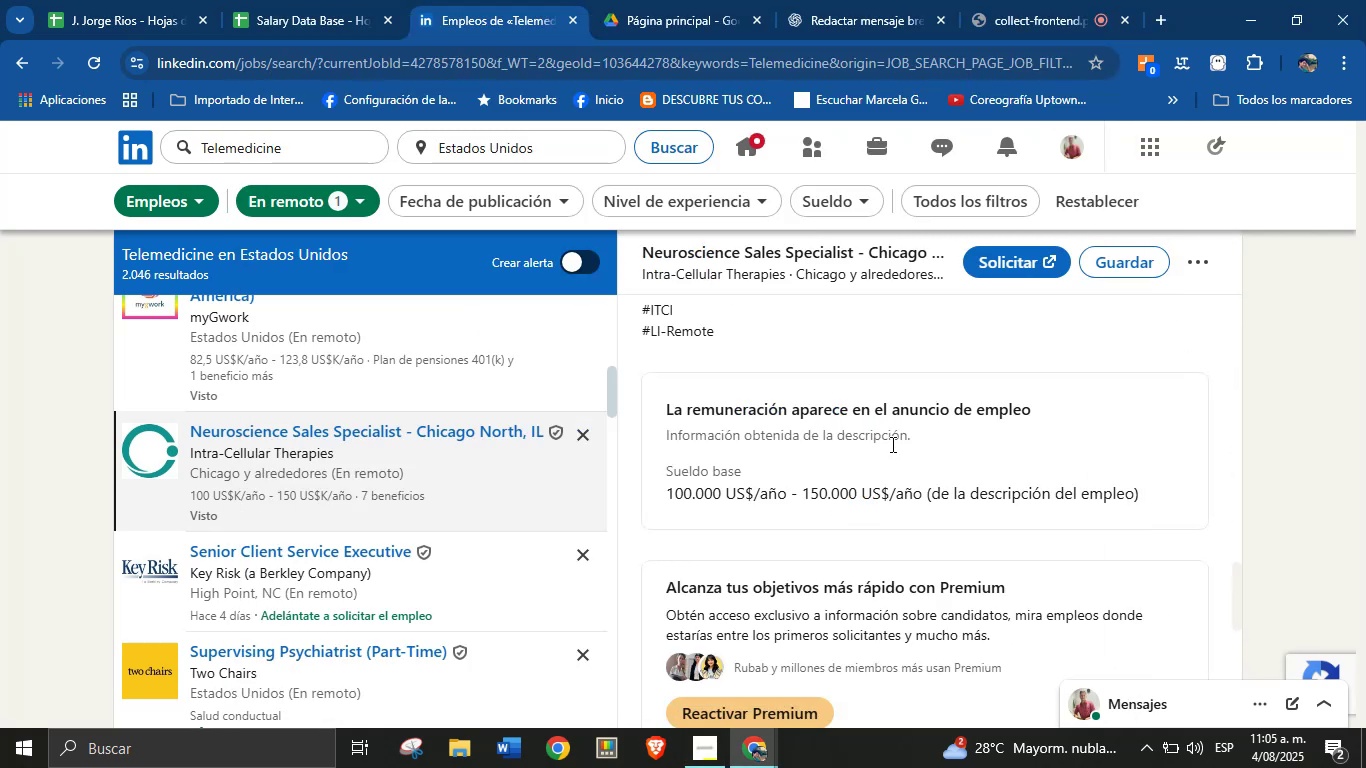 
scroll: coordinate [835, 461], scroll_direction: up, amount: 2.0
 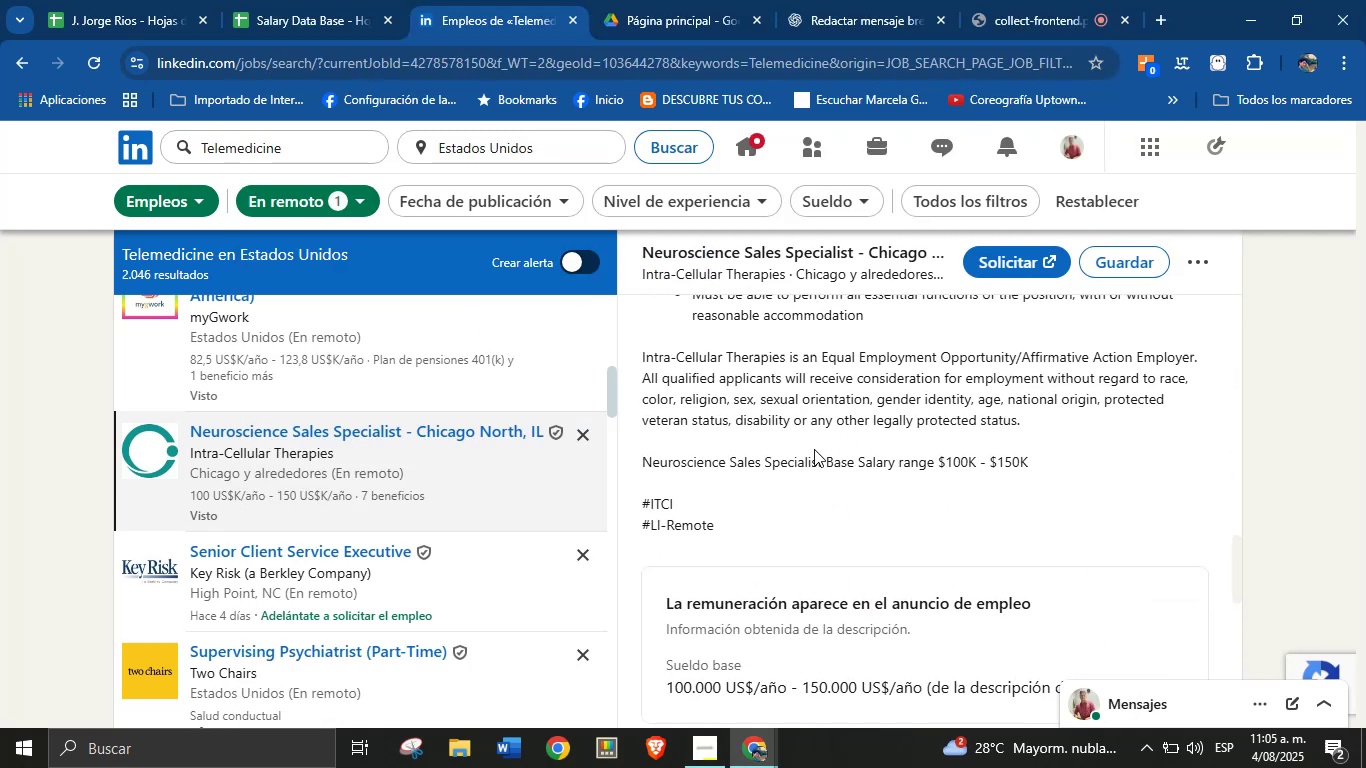 
scroll: coordinate [848, 546], scroll_direction: down, amount: 7.0
 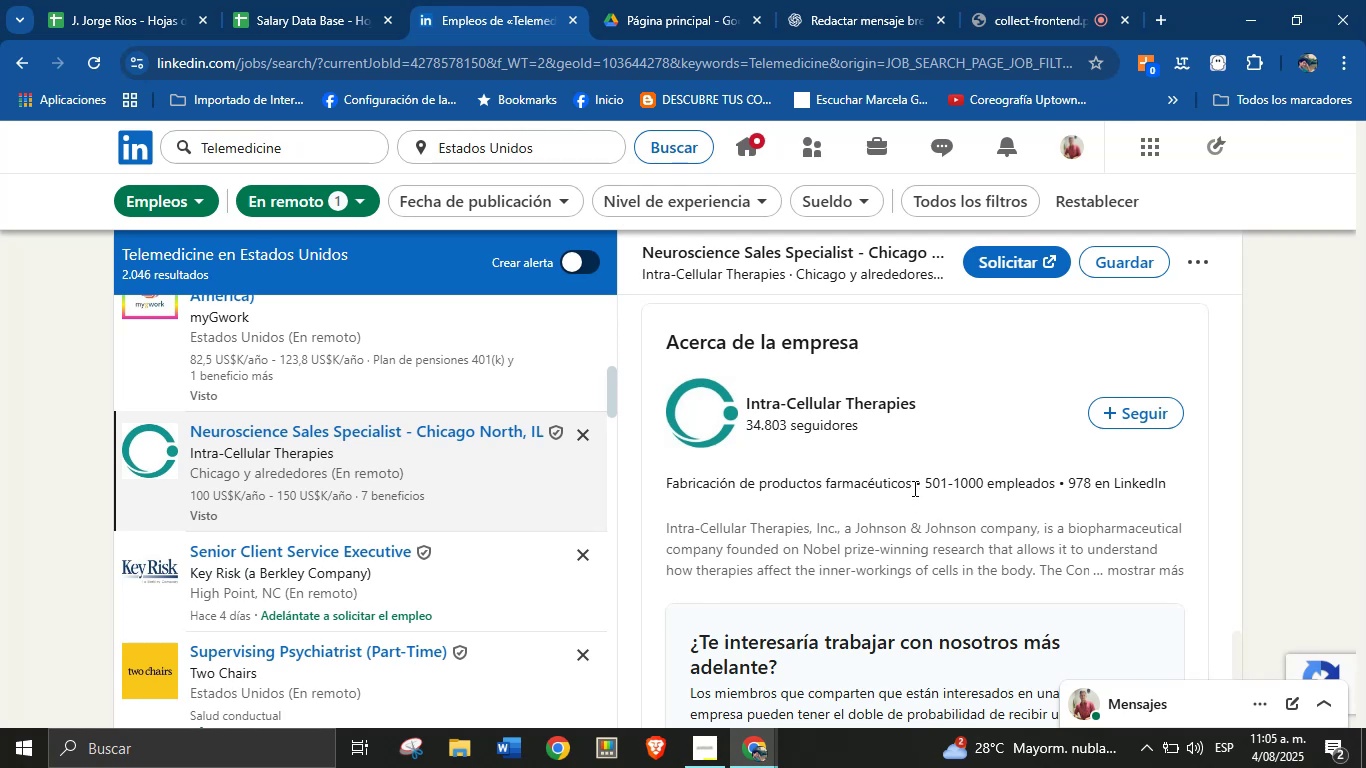 
left_click_drag(start_coordinate=[911, 482], to_coordinate=[820, 486])
 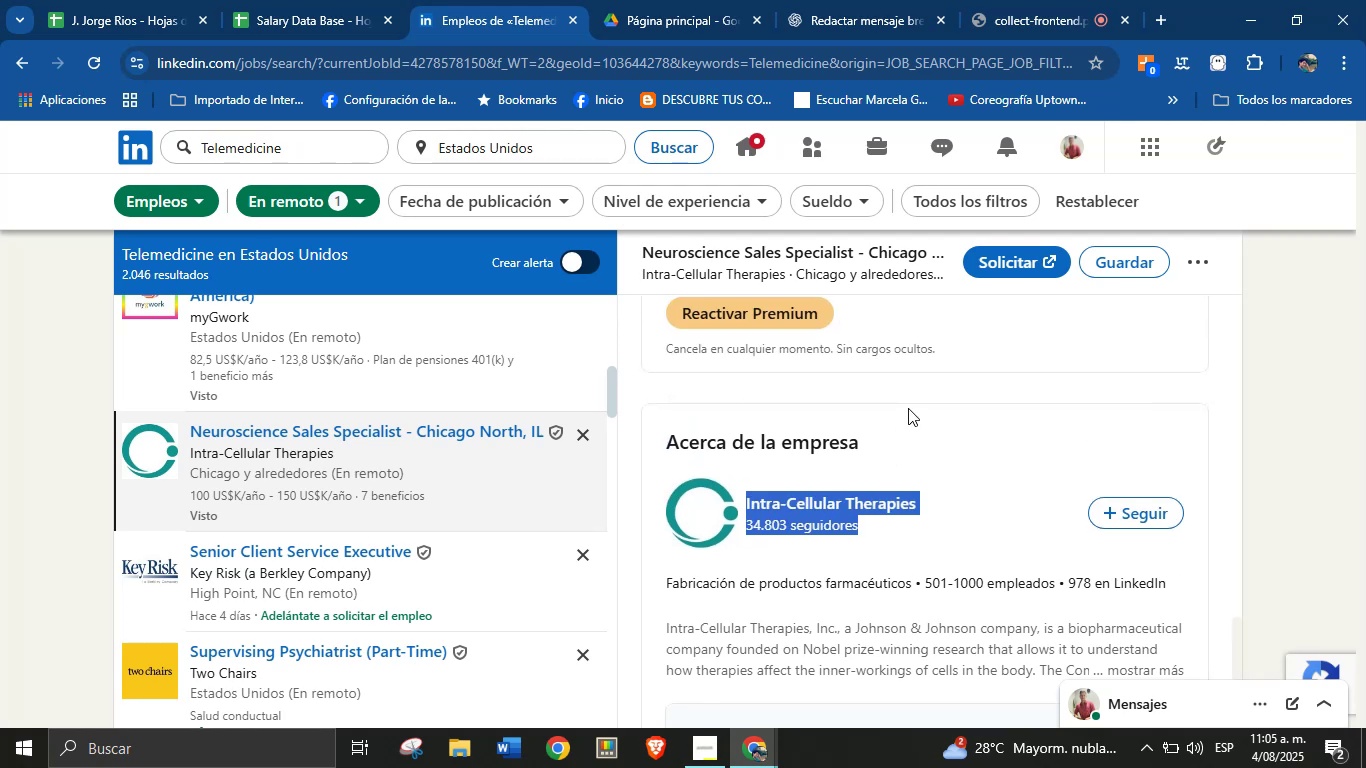 
scroll: coordinate [911, 482], scroll_direction: up, amount: 1.0
 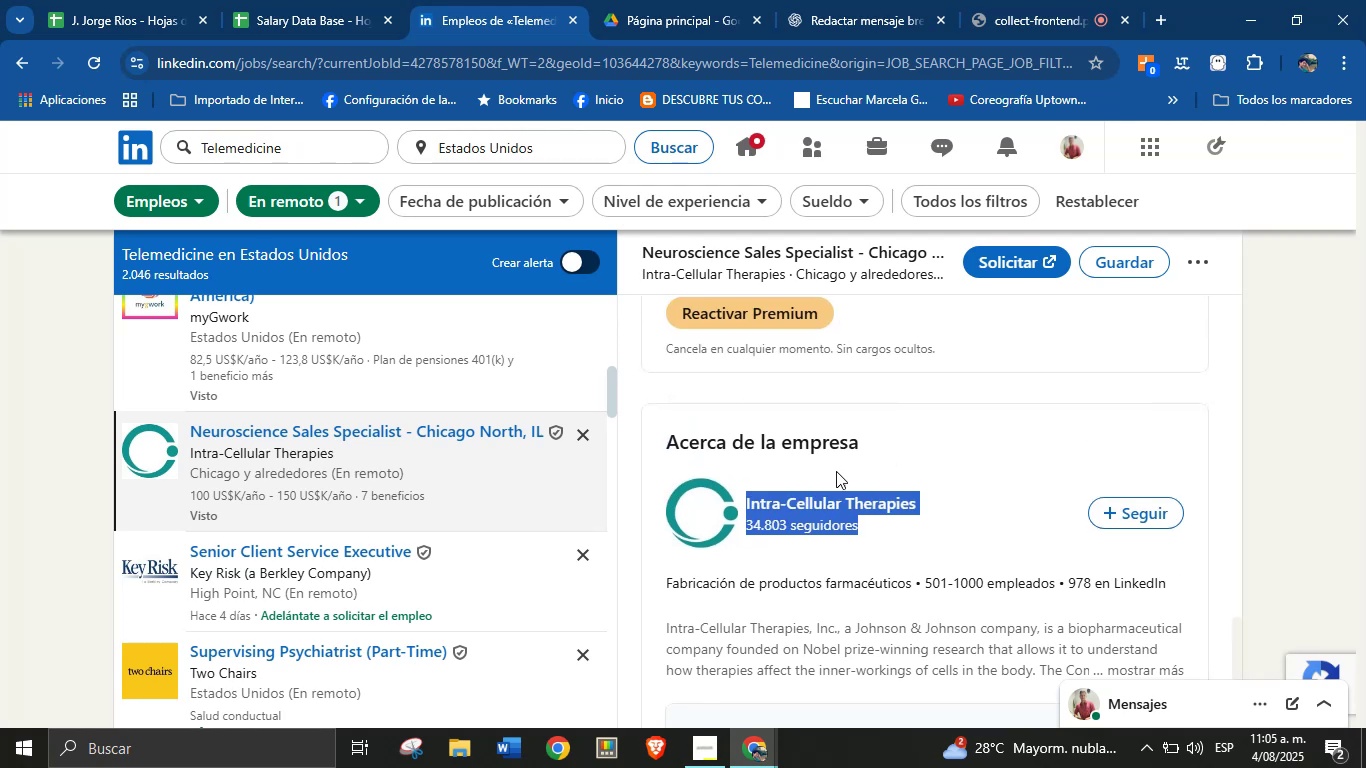 
left_click([925, 390])
 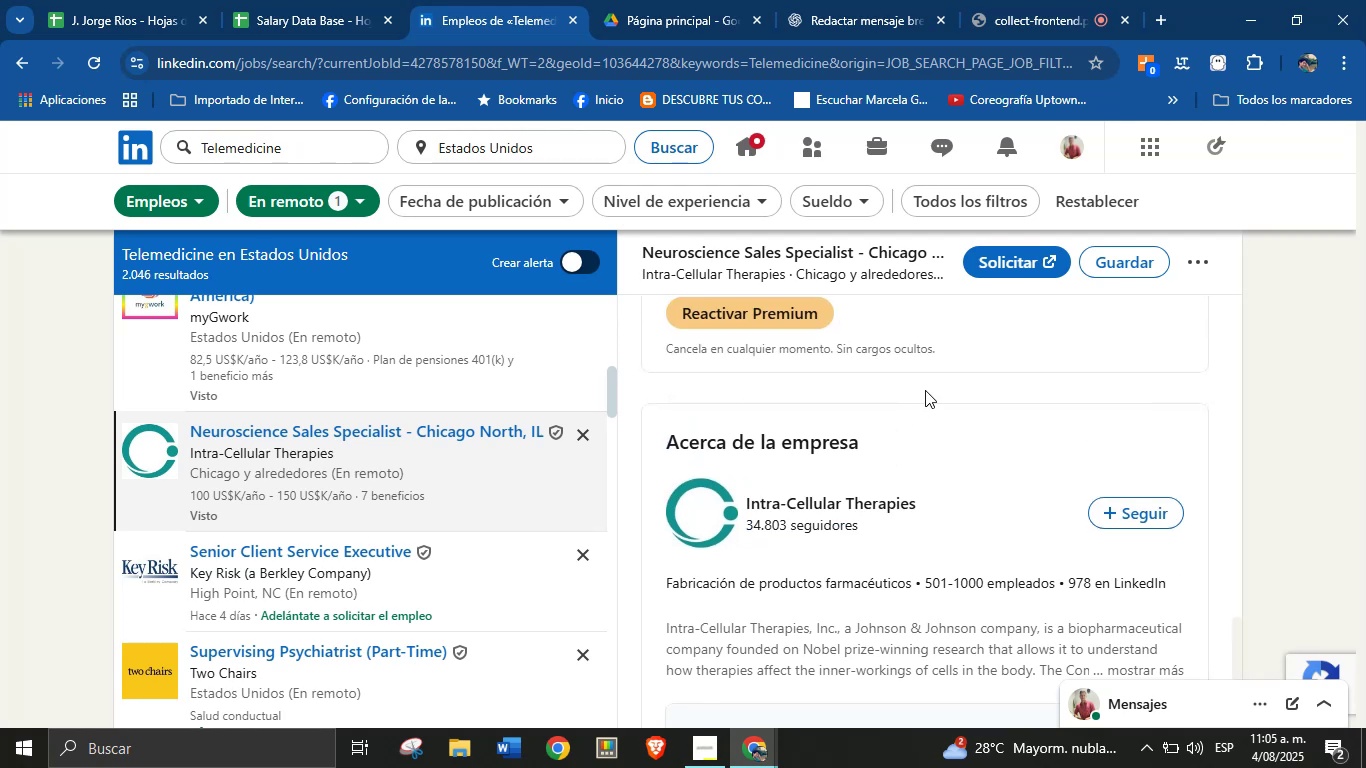 
scroll: coordinate [930, 451], scroll_direction: down, amount: 3.0
 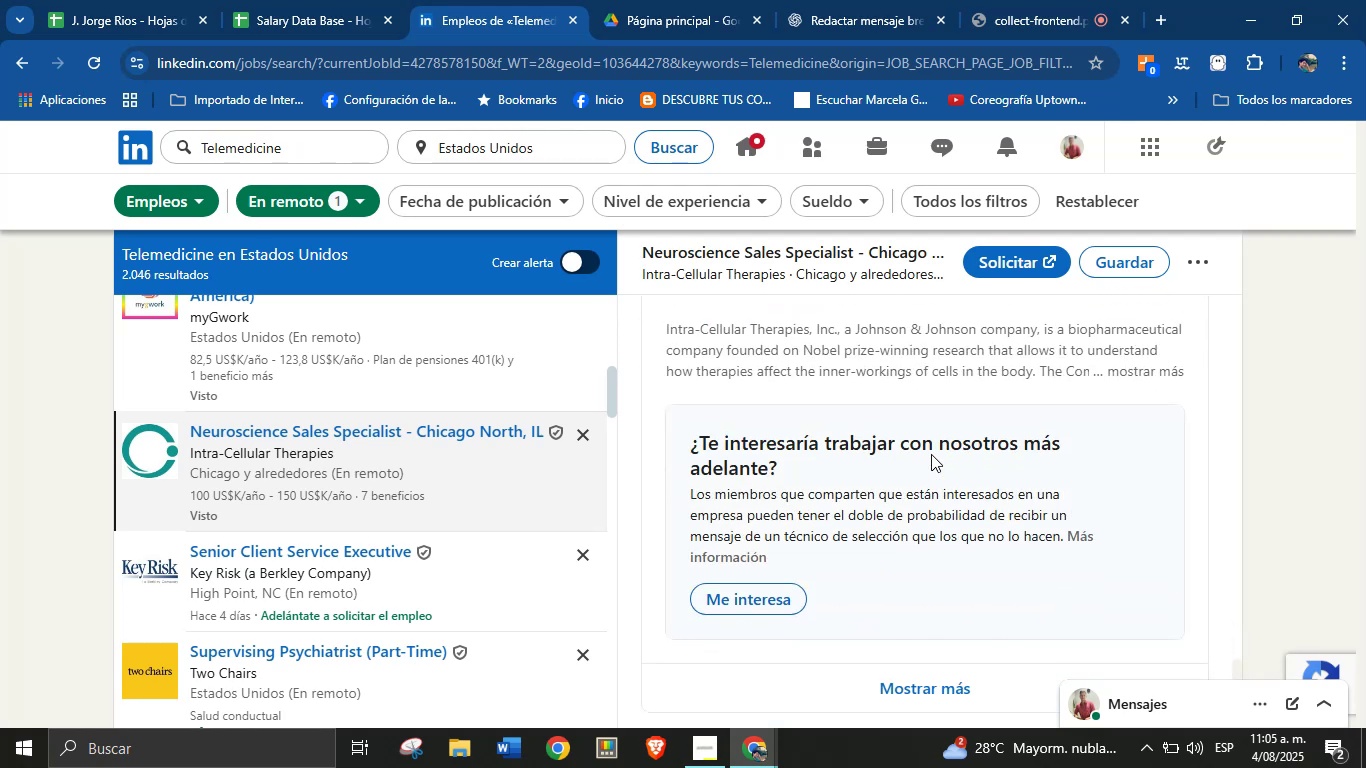 
scroll: coordinate [924, 424], scroll_direction: up, amount: 1.0
 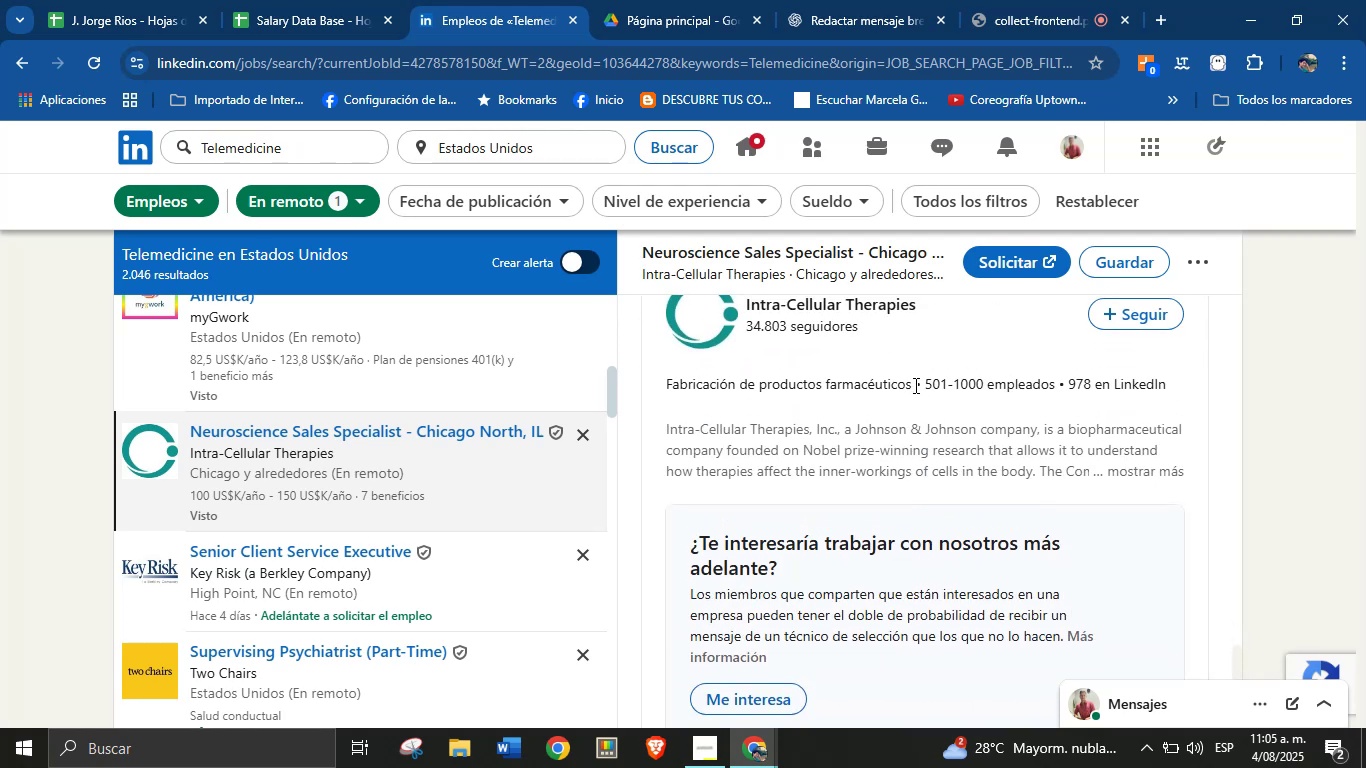 
left_click_drag(start_coordinate=[912, 386], to_coordinate=[666, 389])
 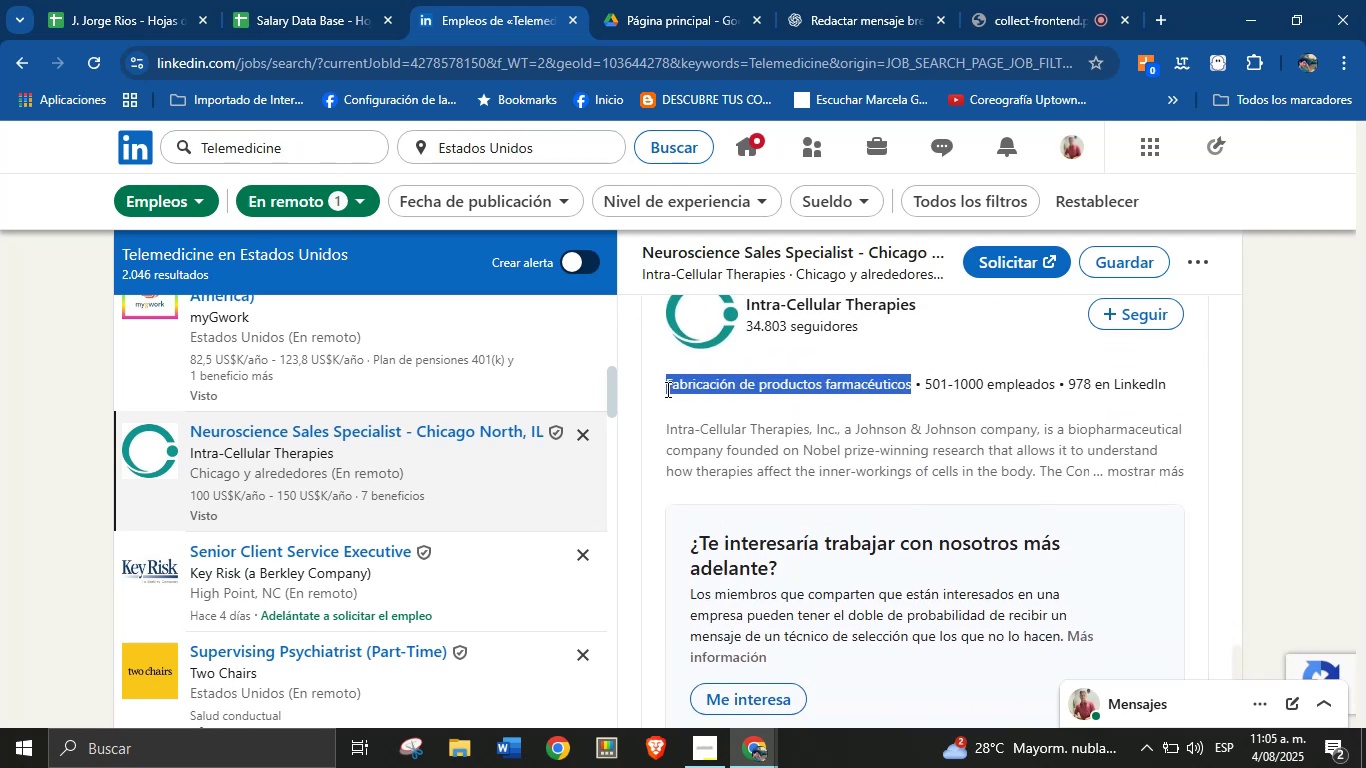 
key(Alt+AltLeft)
 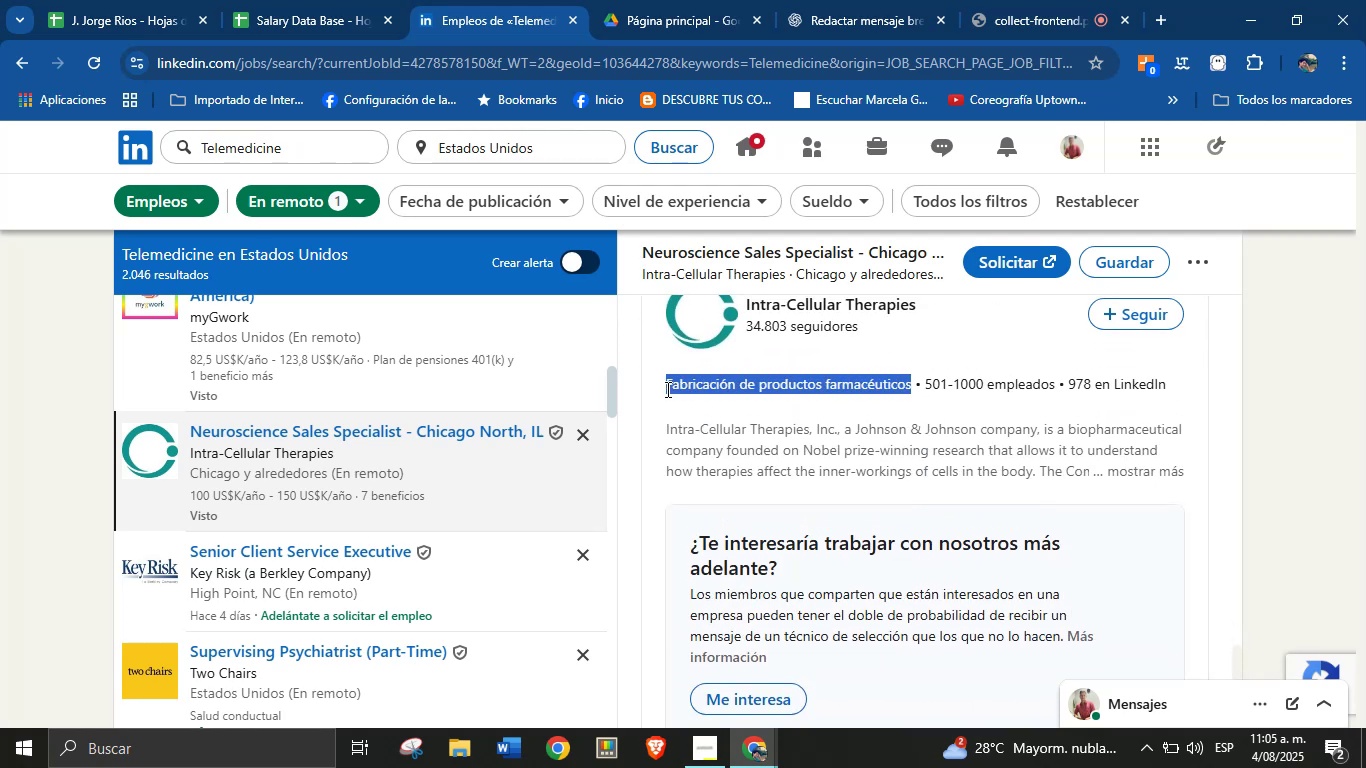 
key(Alt+Control+ControlLeft)
 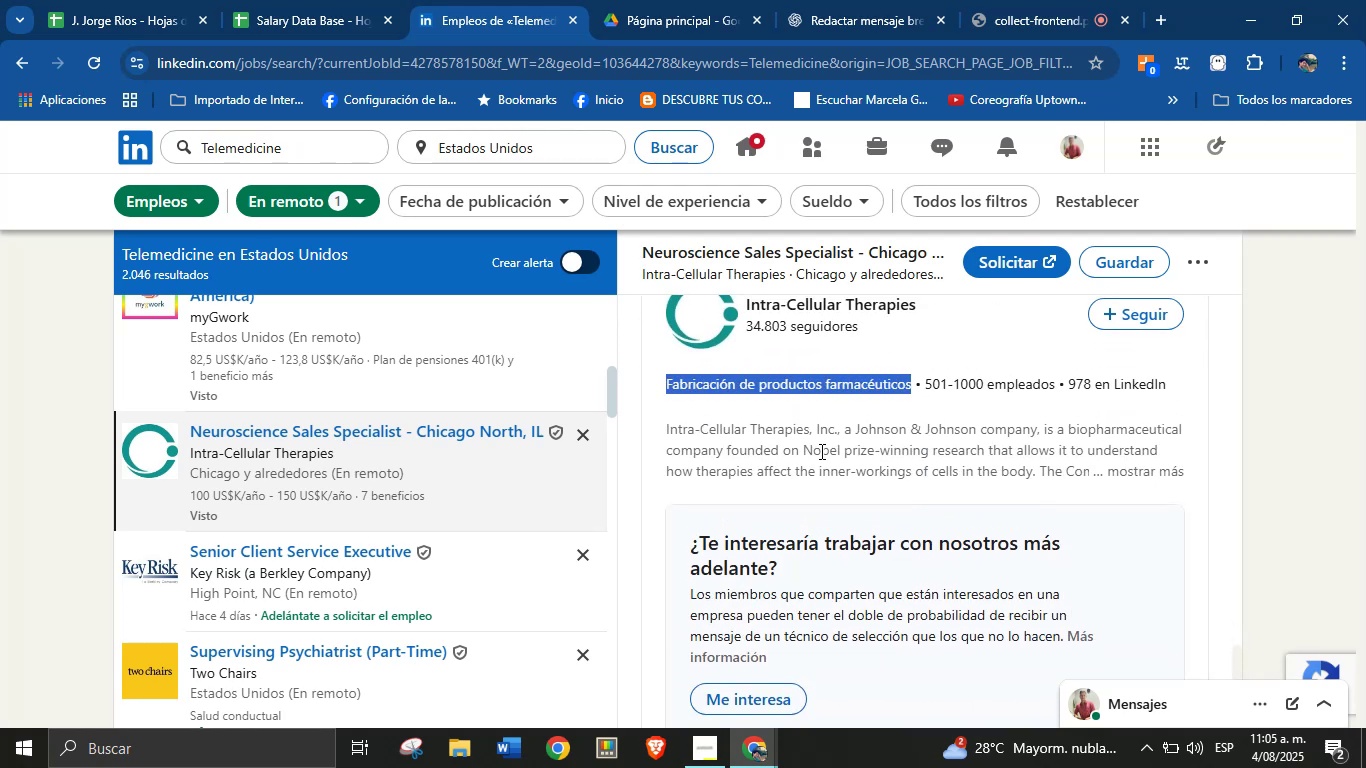 
key(Alt+Control+C)
 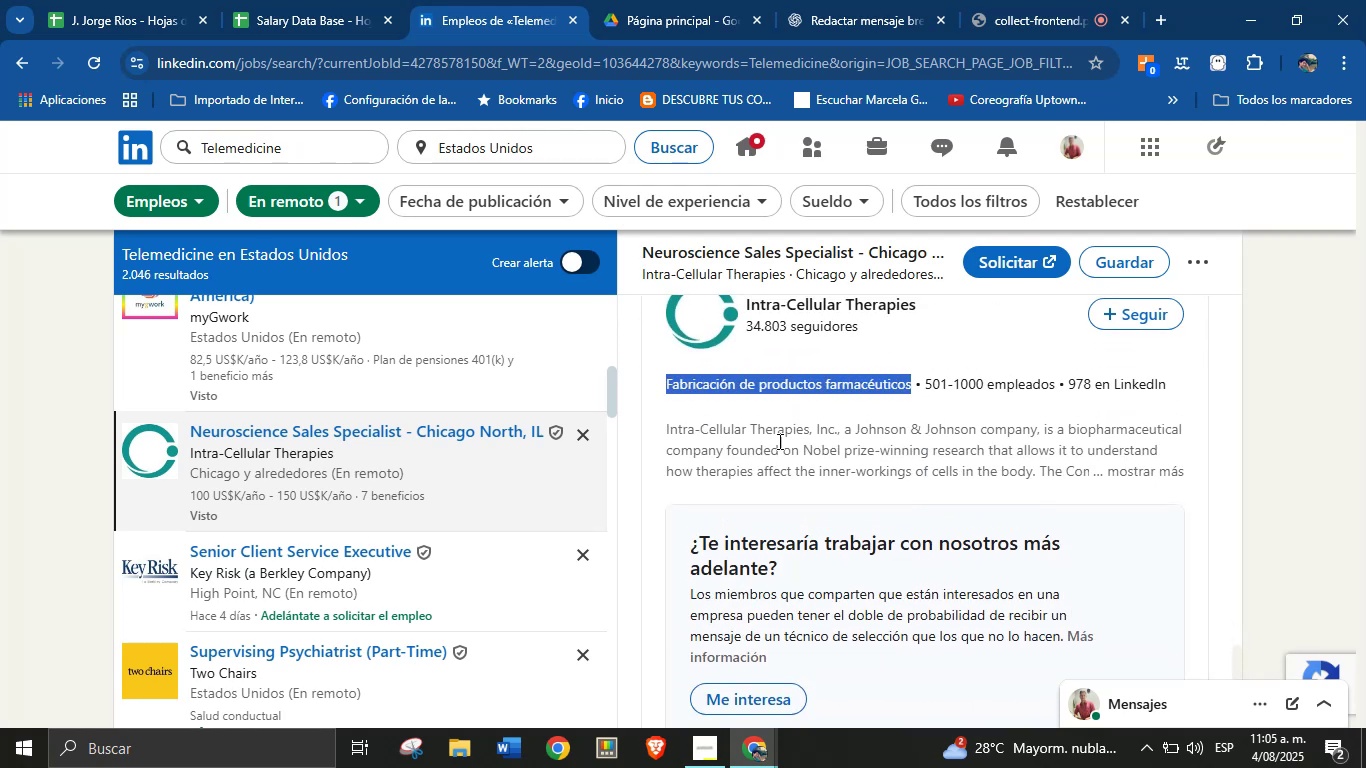 
scroll: coordinate [842, 486], scroll_direction: down, amount: 5.0
 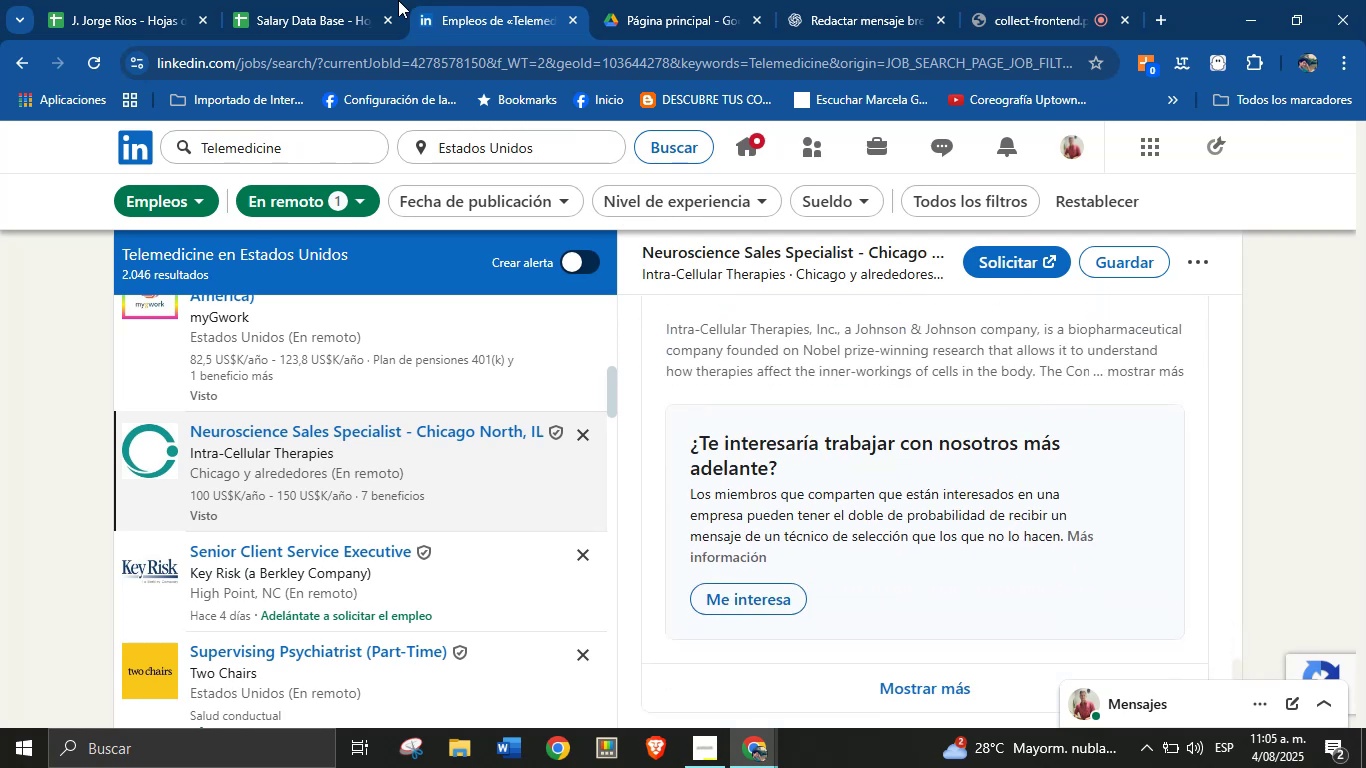 
left_click([340, 0])
 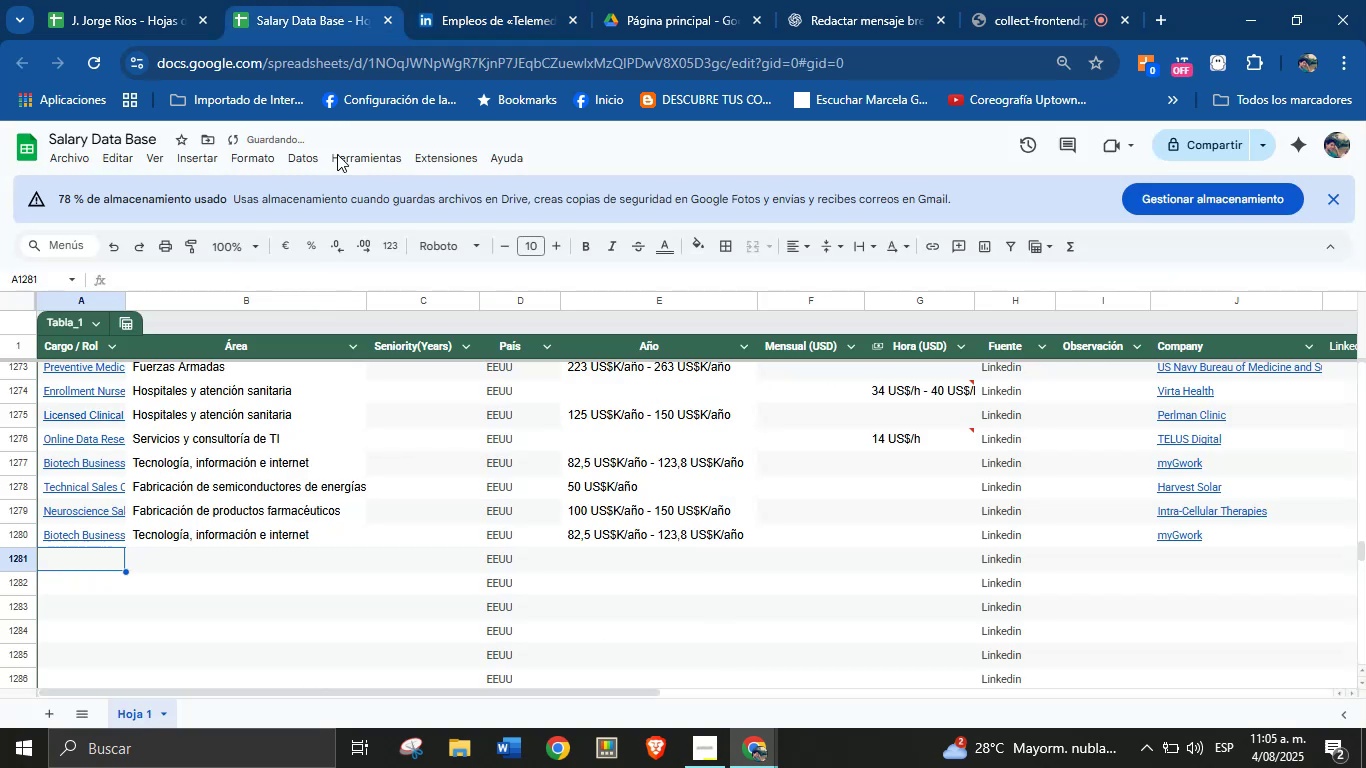 
key(Meta+MetaLeft)
 